 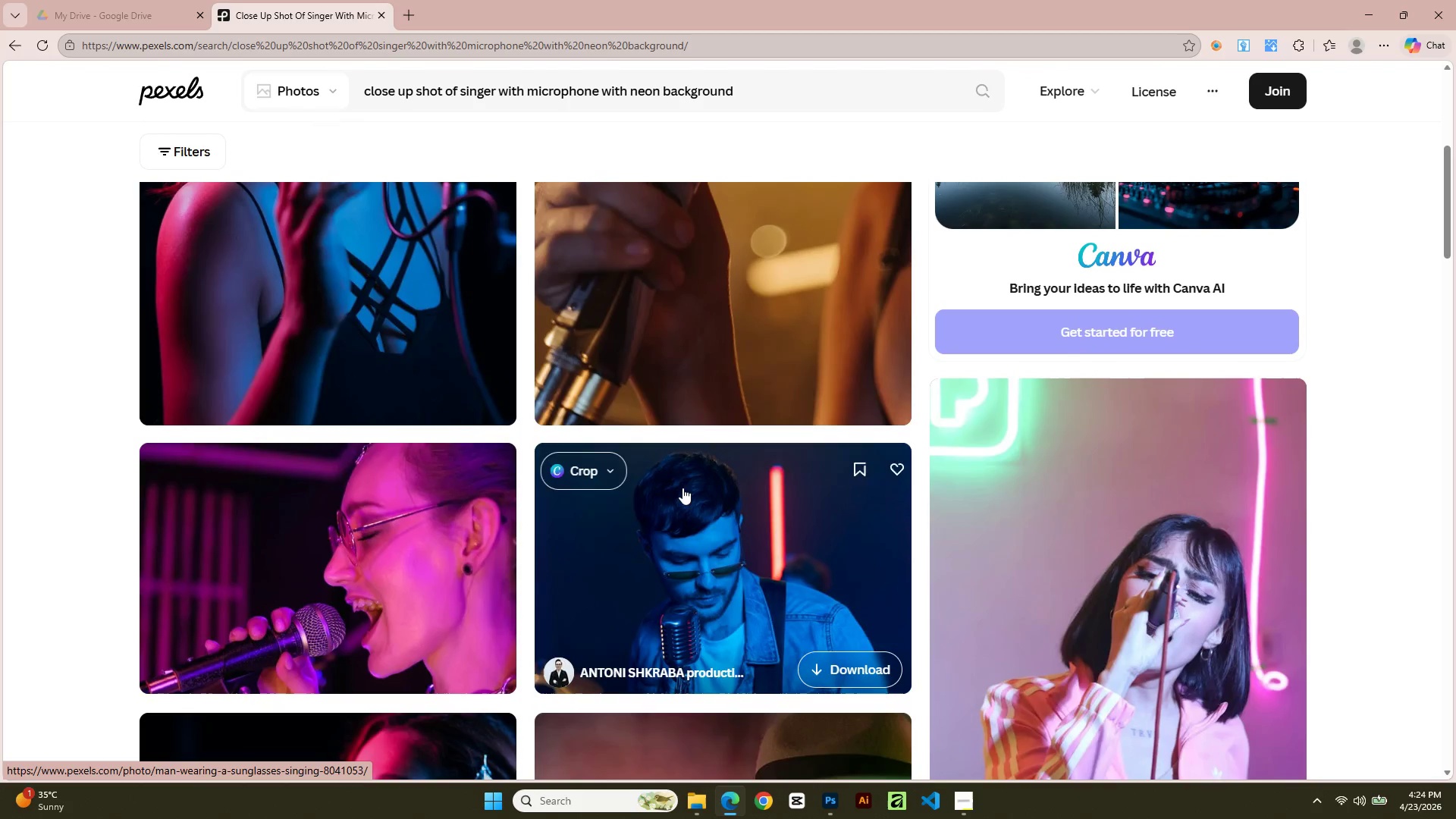 
scroll: coordinate [682, 547], scroll_direction: down, amount: 24.0
 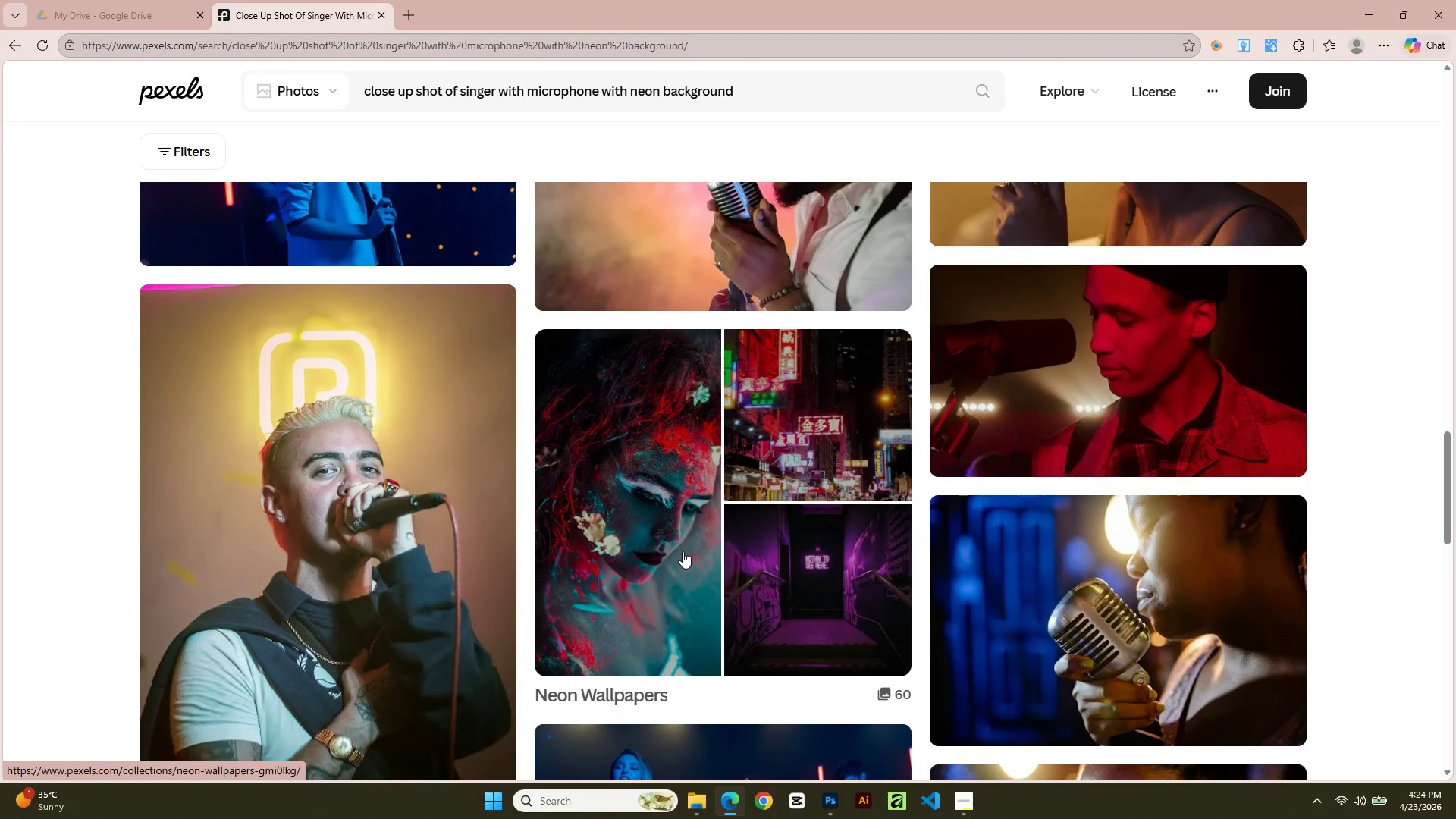 
scroll: coordinate [681, 574], scroll_direction: down, amount: 15.0
 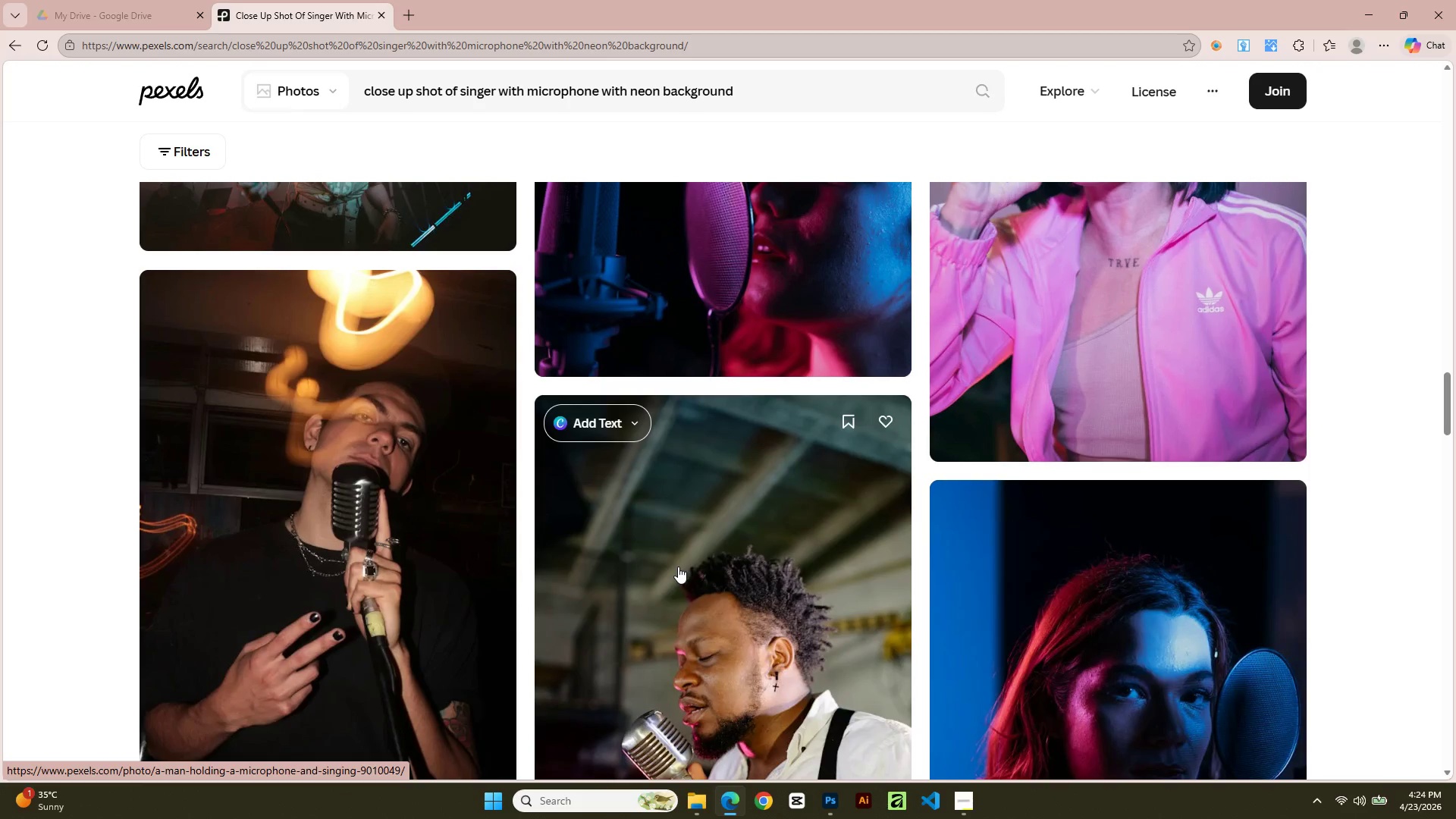 
scroll: coordinate [770, 487], scroll_direction: down, amount: 33.0
 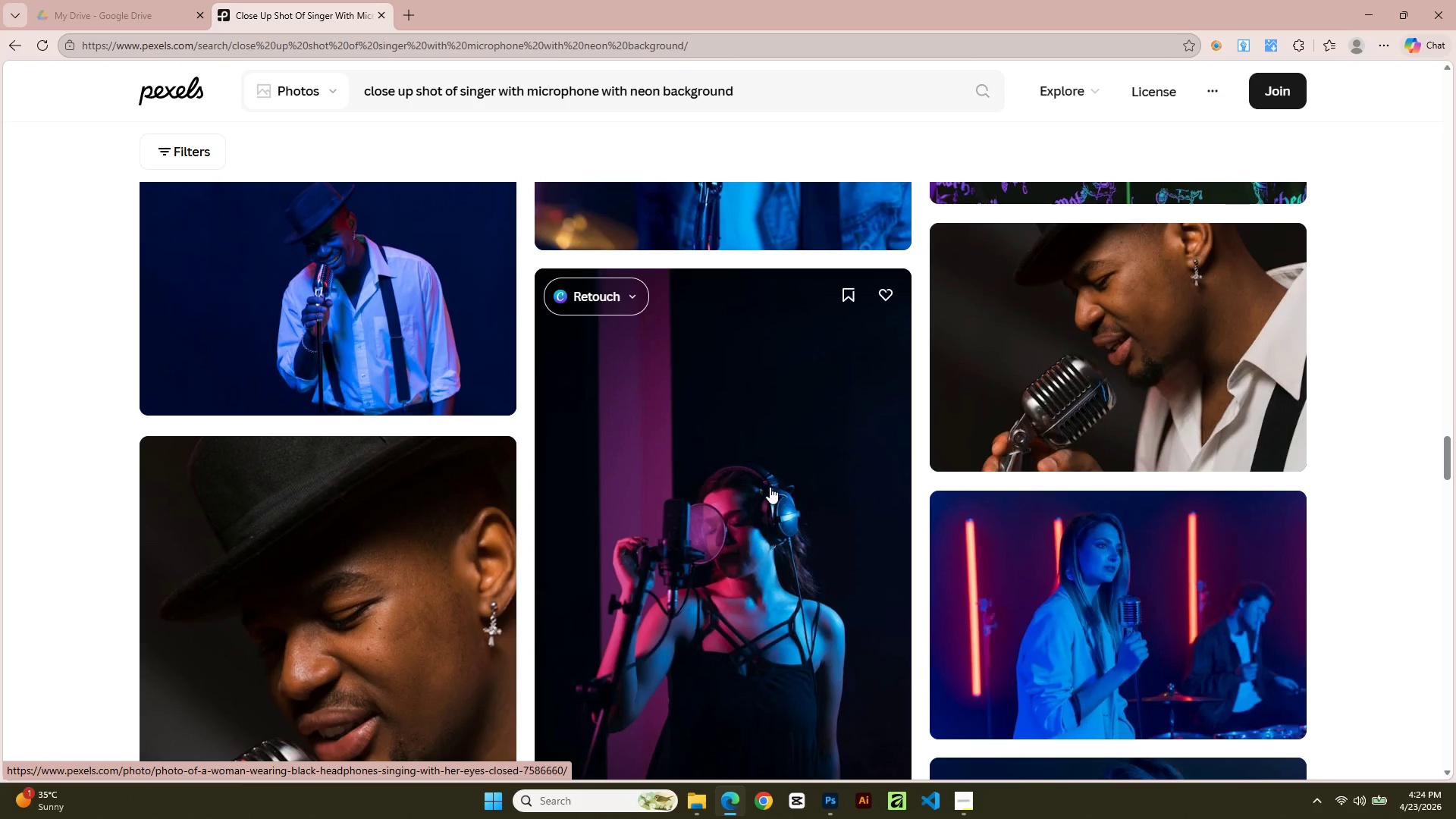 
wait(5.34)
 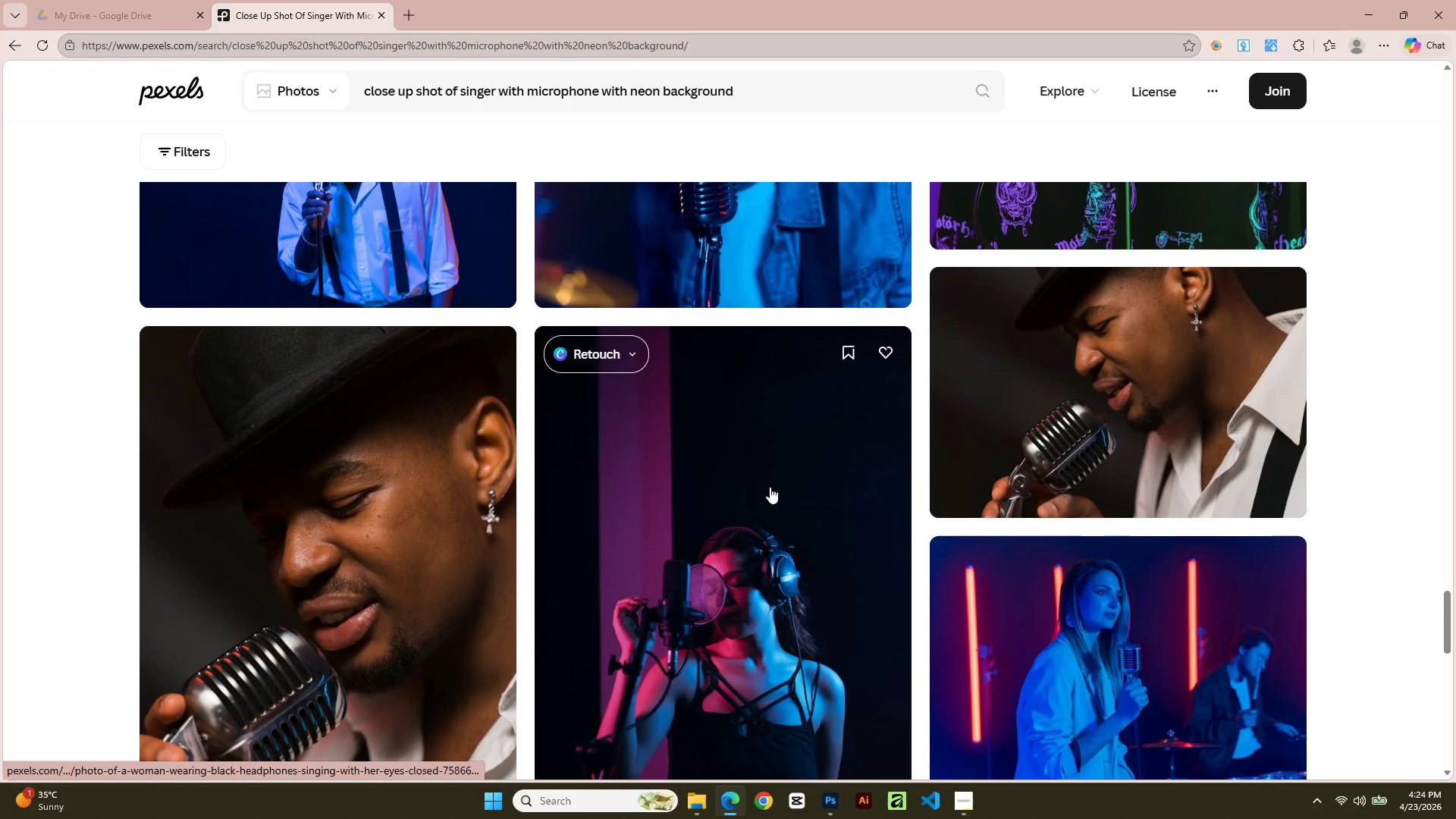 
scroll: coordinate [753, 447], scroll_direction: down, amount: 24.0
 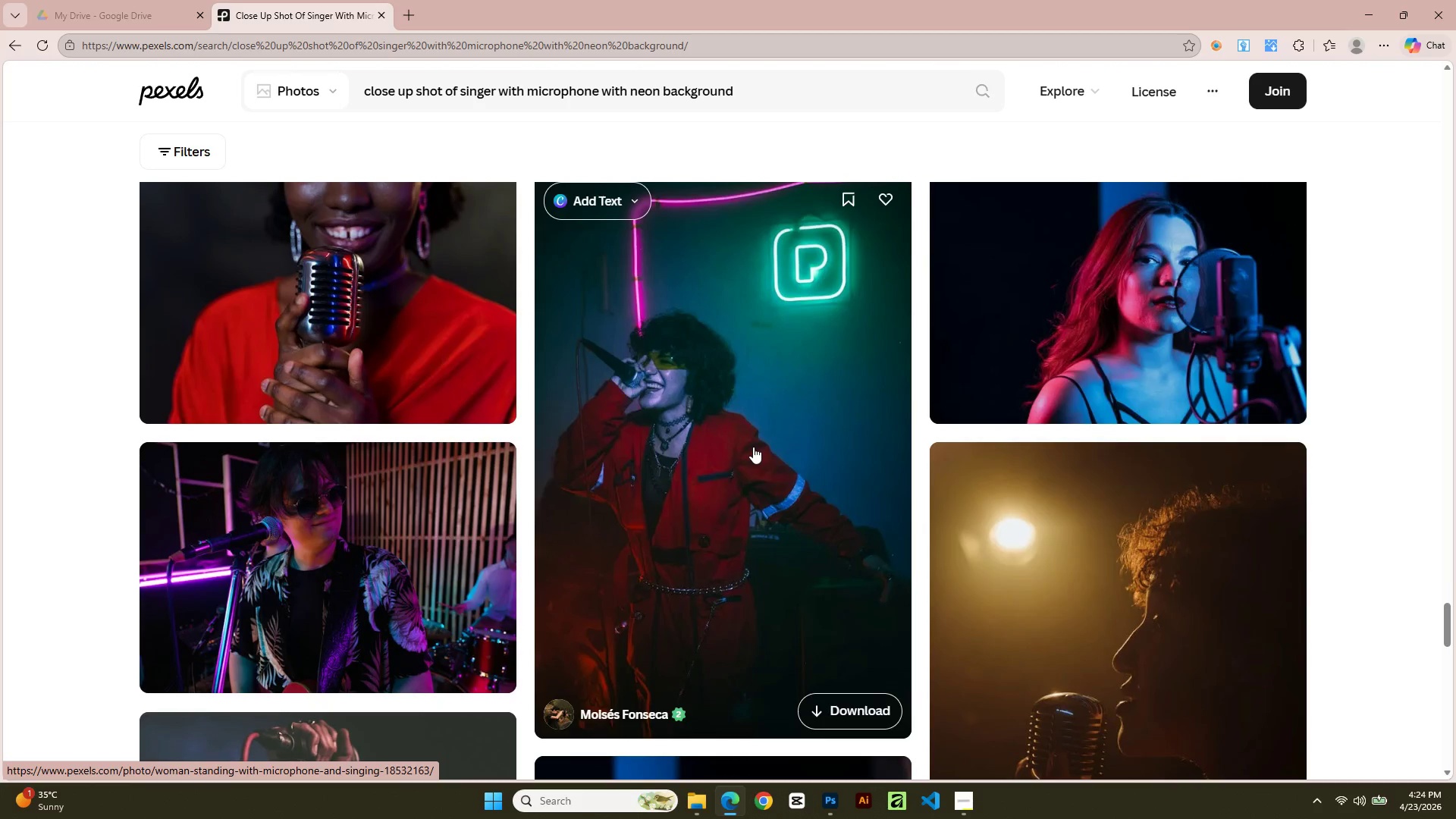 
scroll: coordinate [730, 431], scroll_direction: up, amount: 8.0
 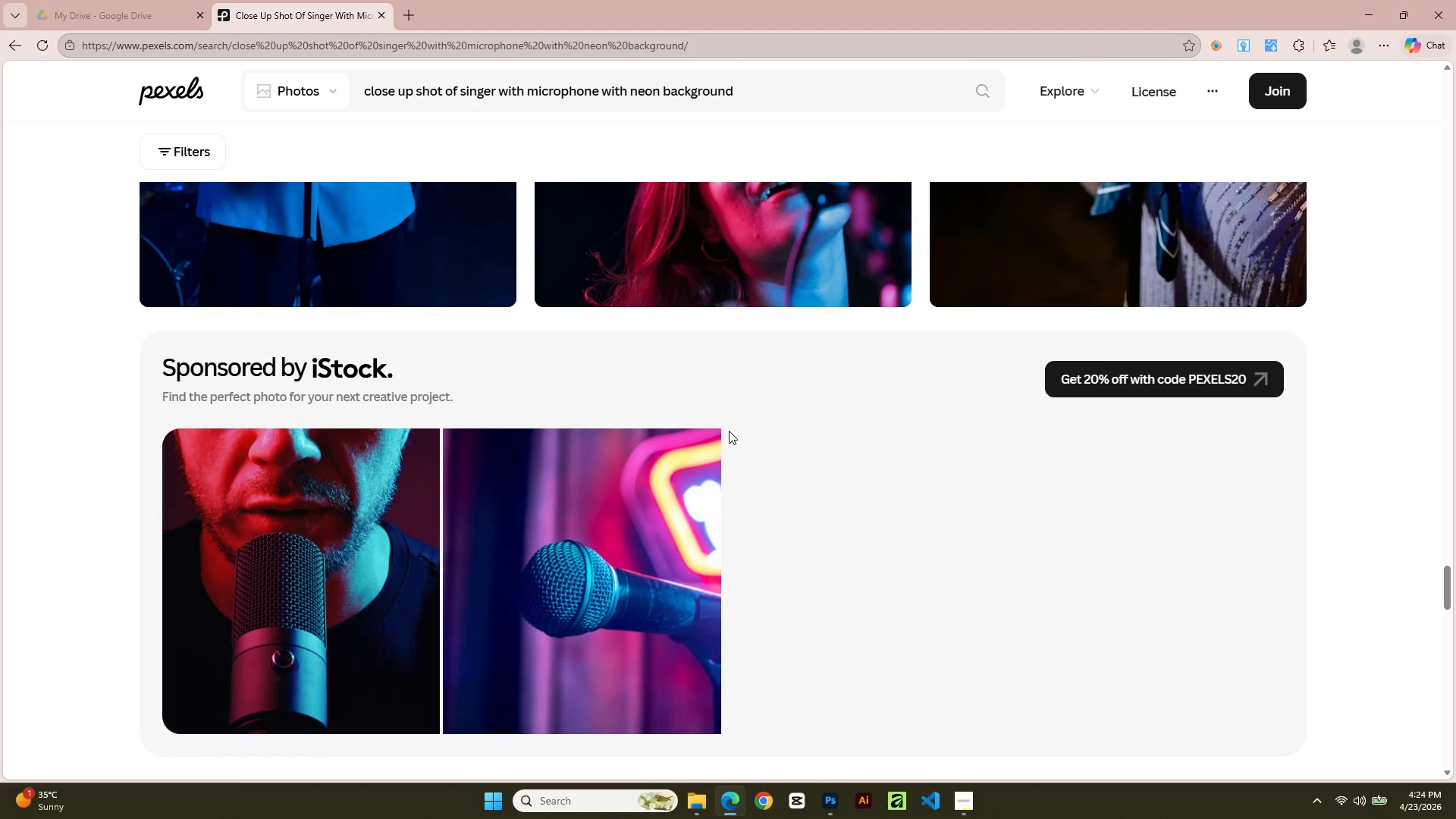 
scroll: coordinate [832, 449], scroll_direction: down, amount: 17.0
 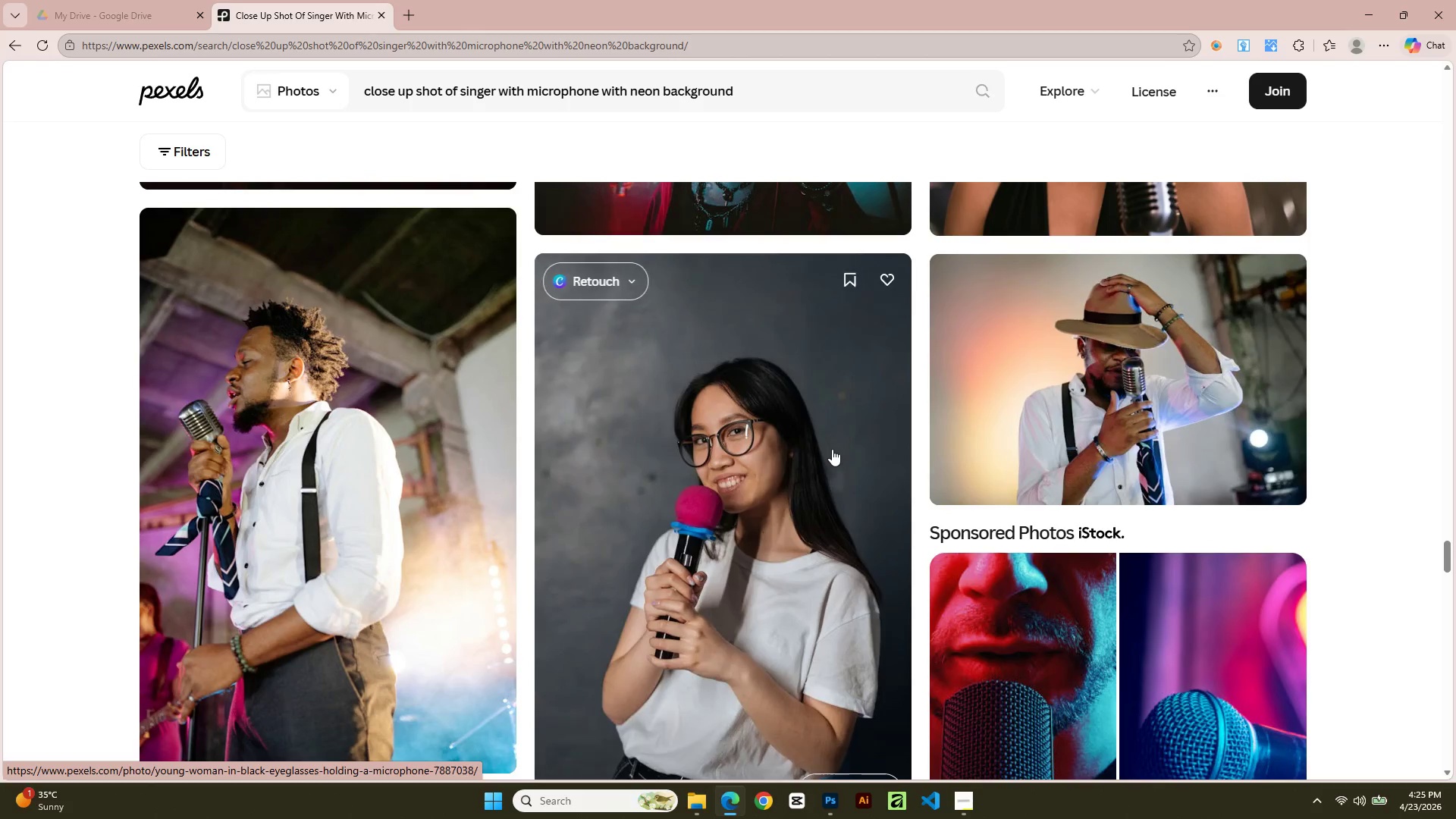 
scroll: coordinate [821, 471], scroll_direction: down, amount: 38.0
 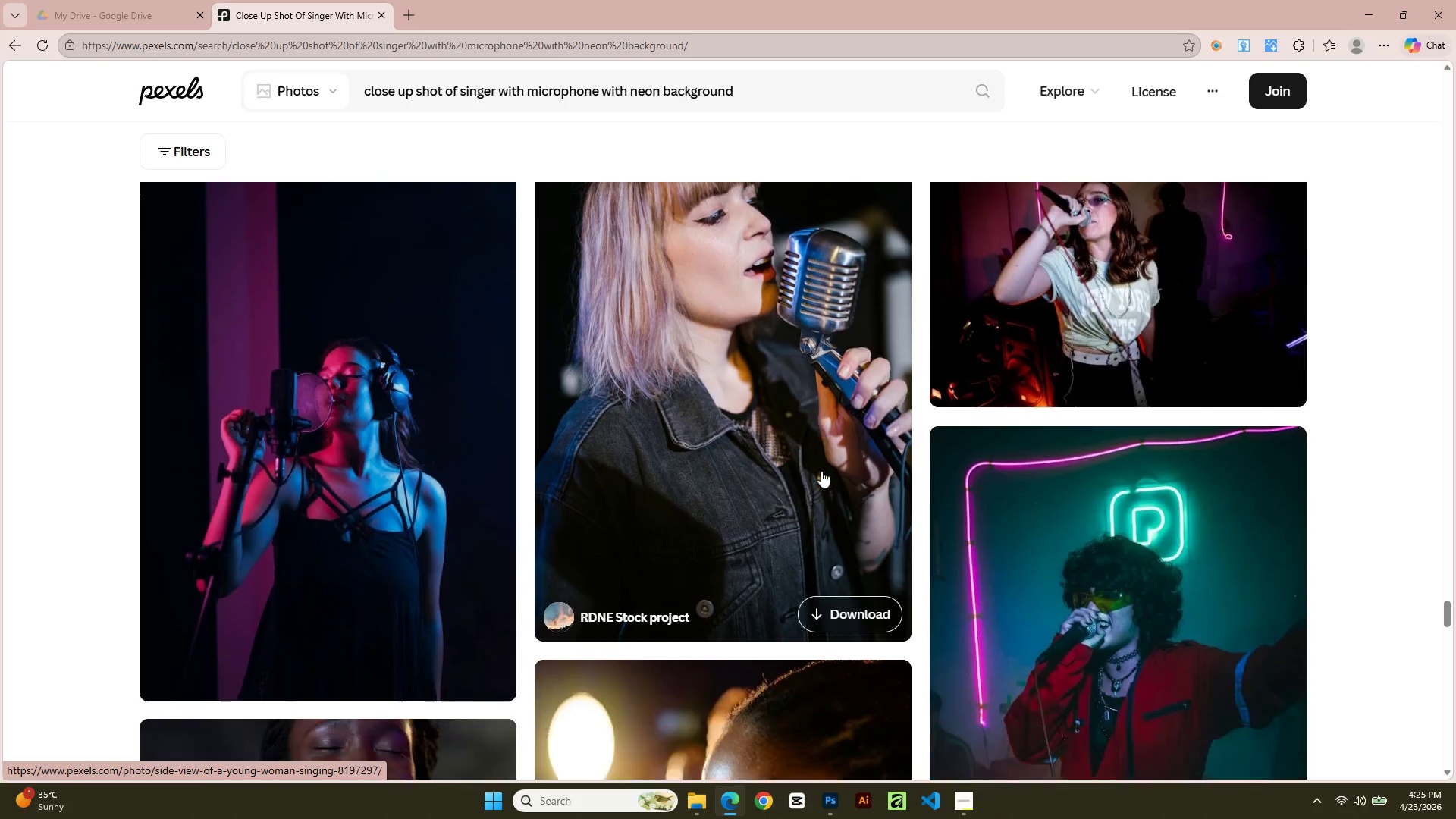 
scroll: coordinate [849, 510], scroll_direction: down, amount: 45.0
 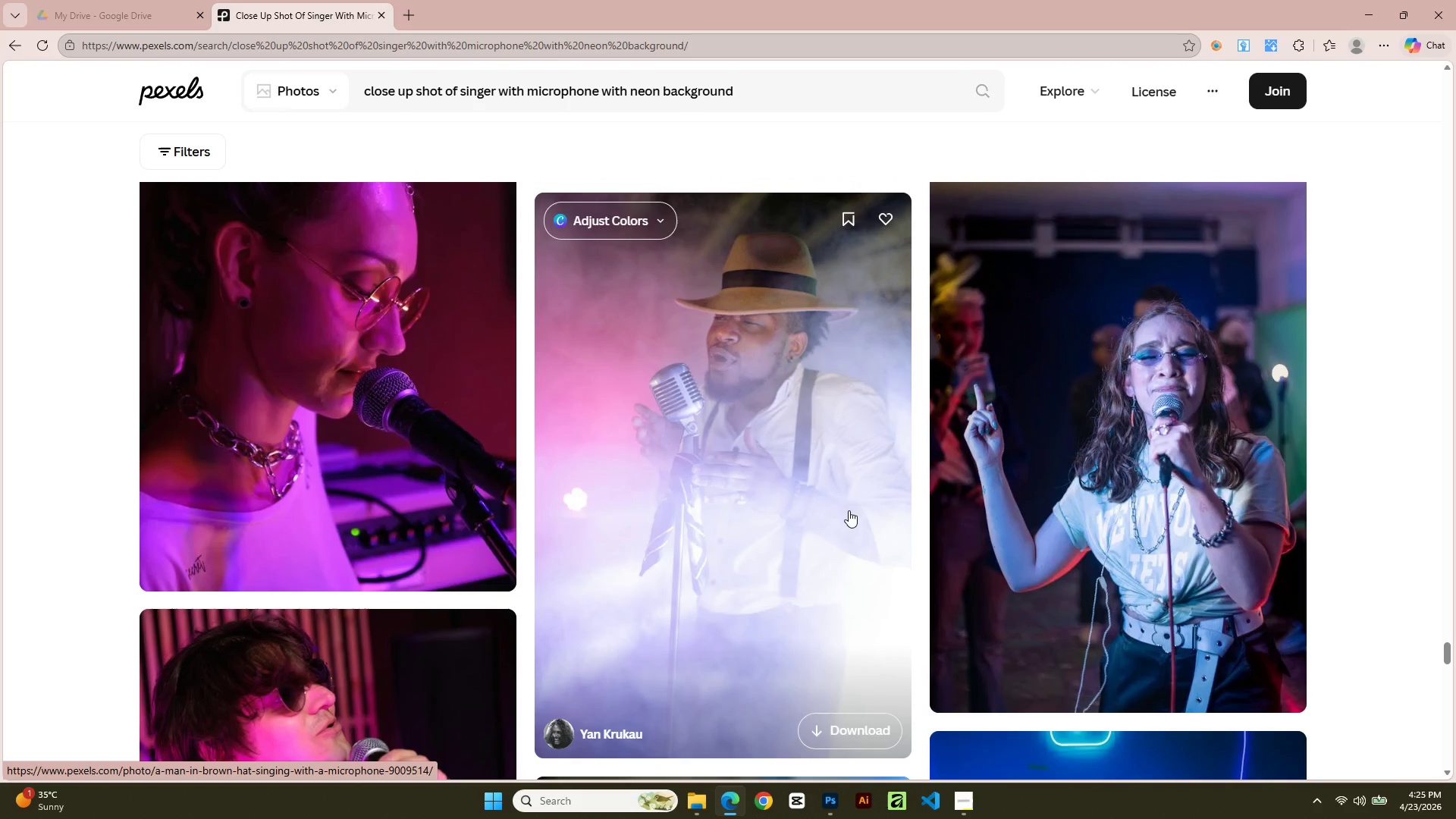 
scroll: coordinate [838, 519], scroll_direction: down, amount: 21.0
 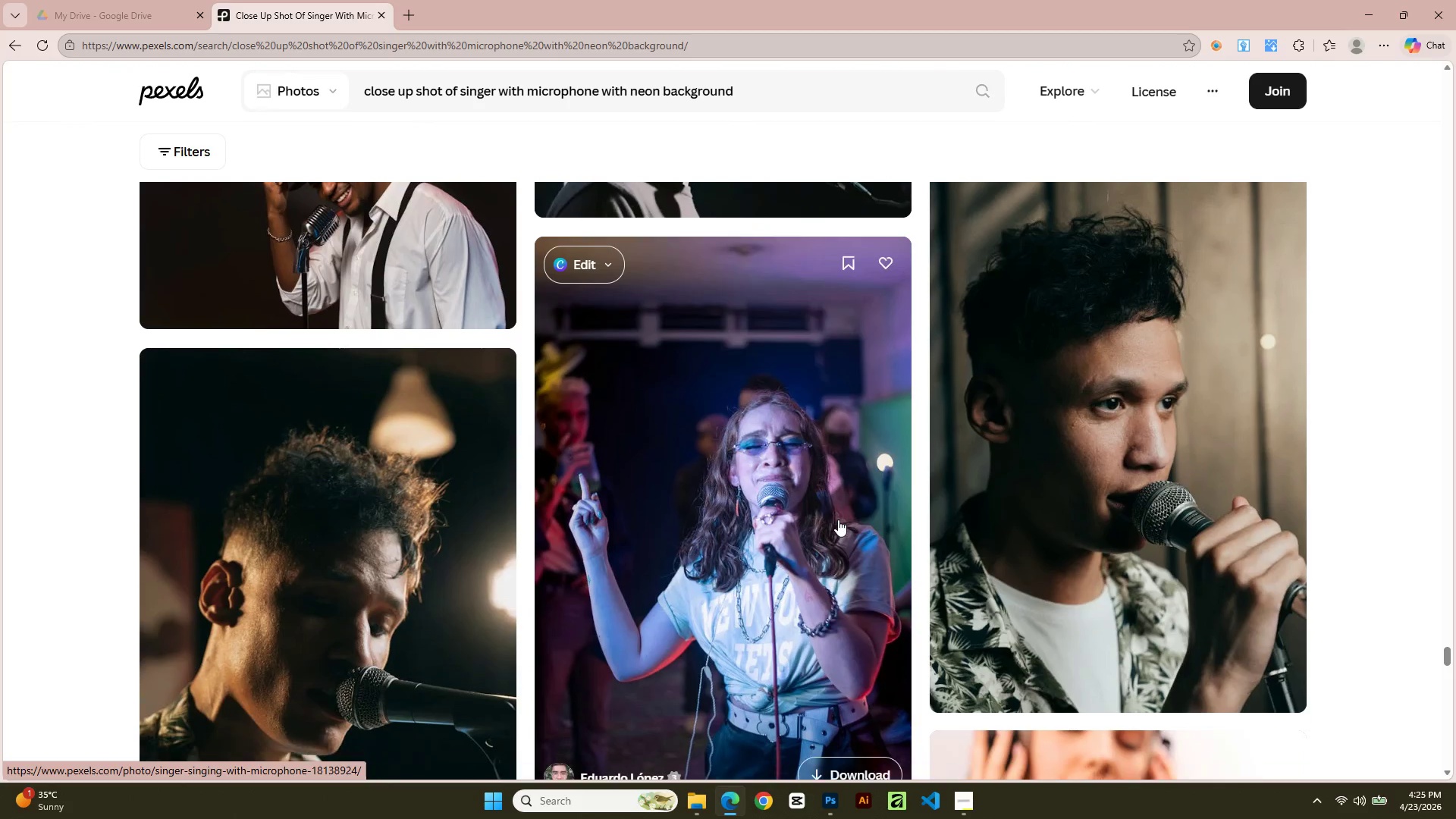 
scroll: coordinate [788, 522], scroll_direction: down, amount: 27.0
 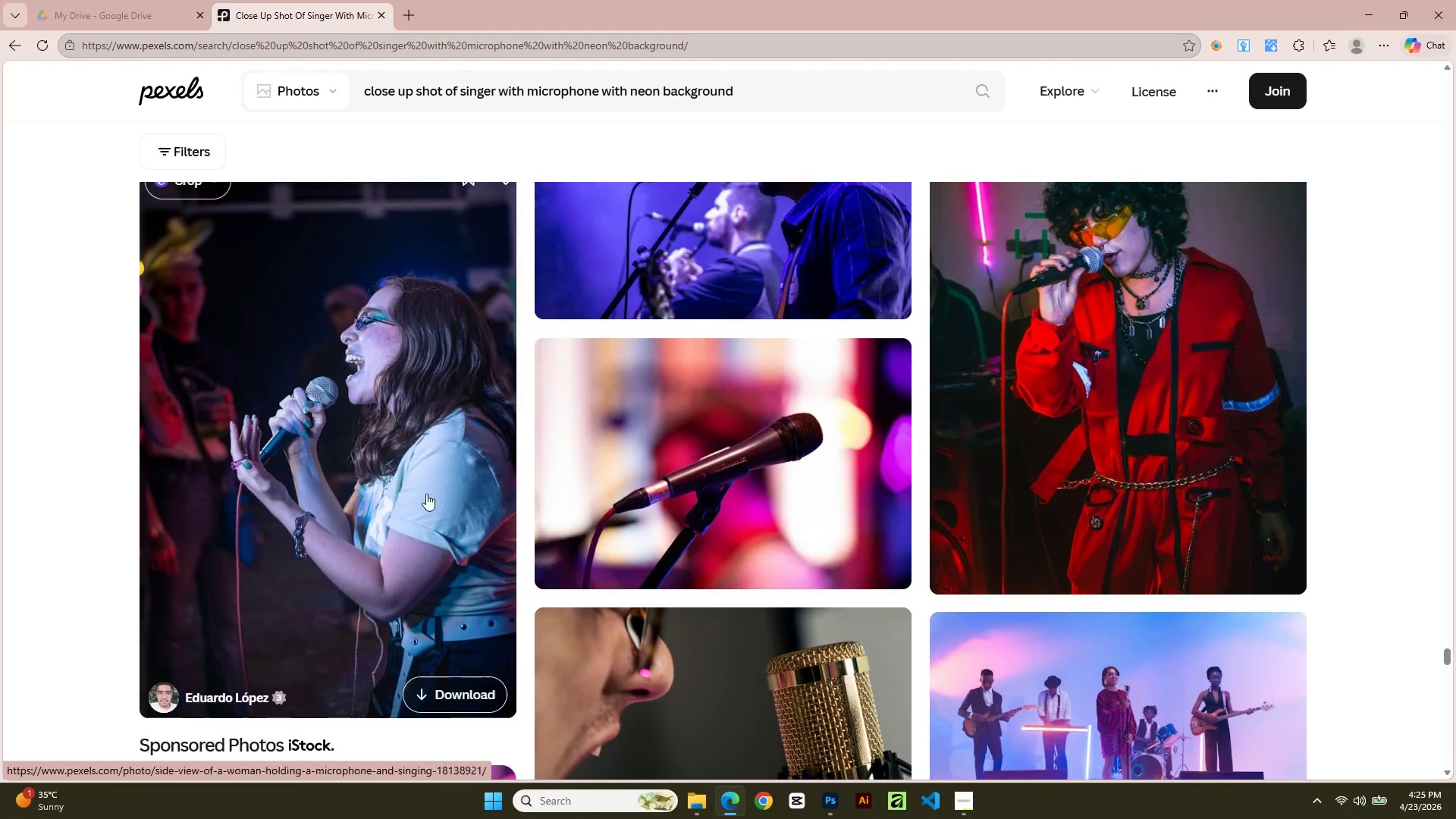 
left_click([426, 494])
 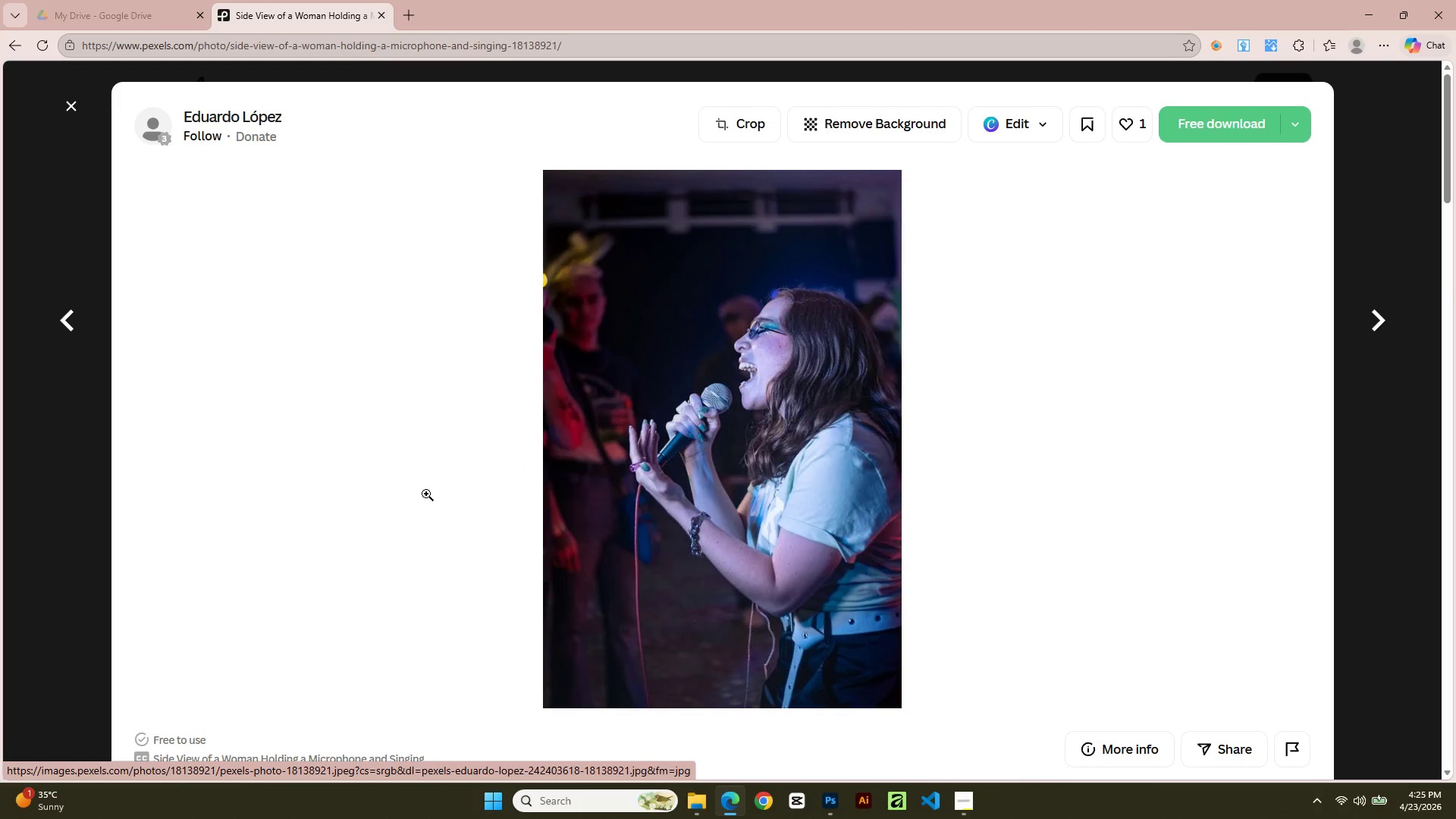 
scroll: coordinate [1153, 570], scroll_direction: down, amount: 41.0
 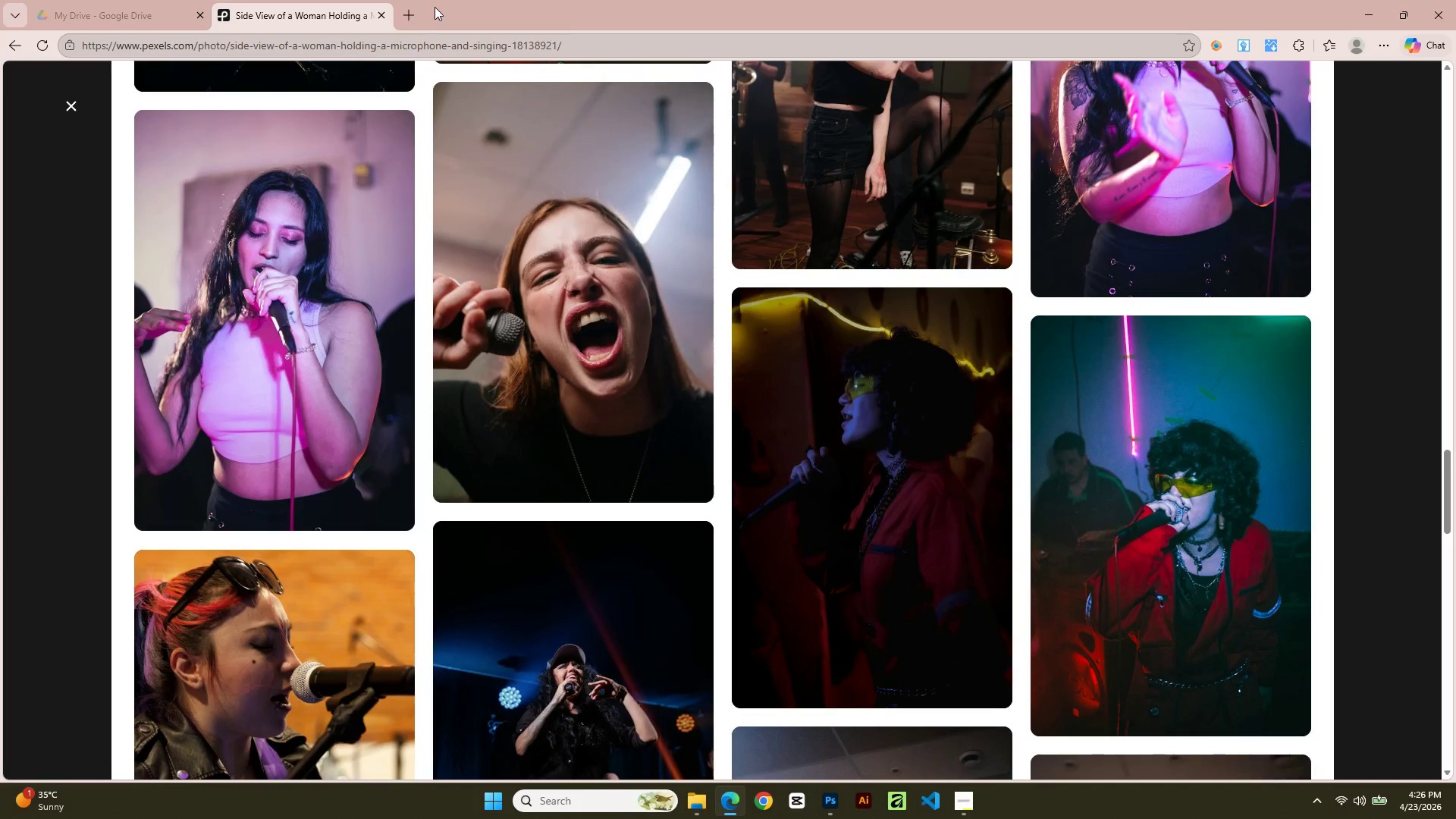 
left_click([416, 10])
 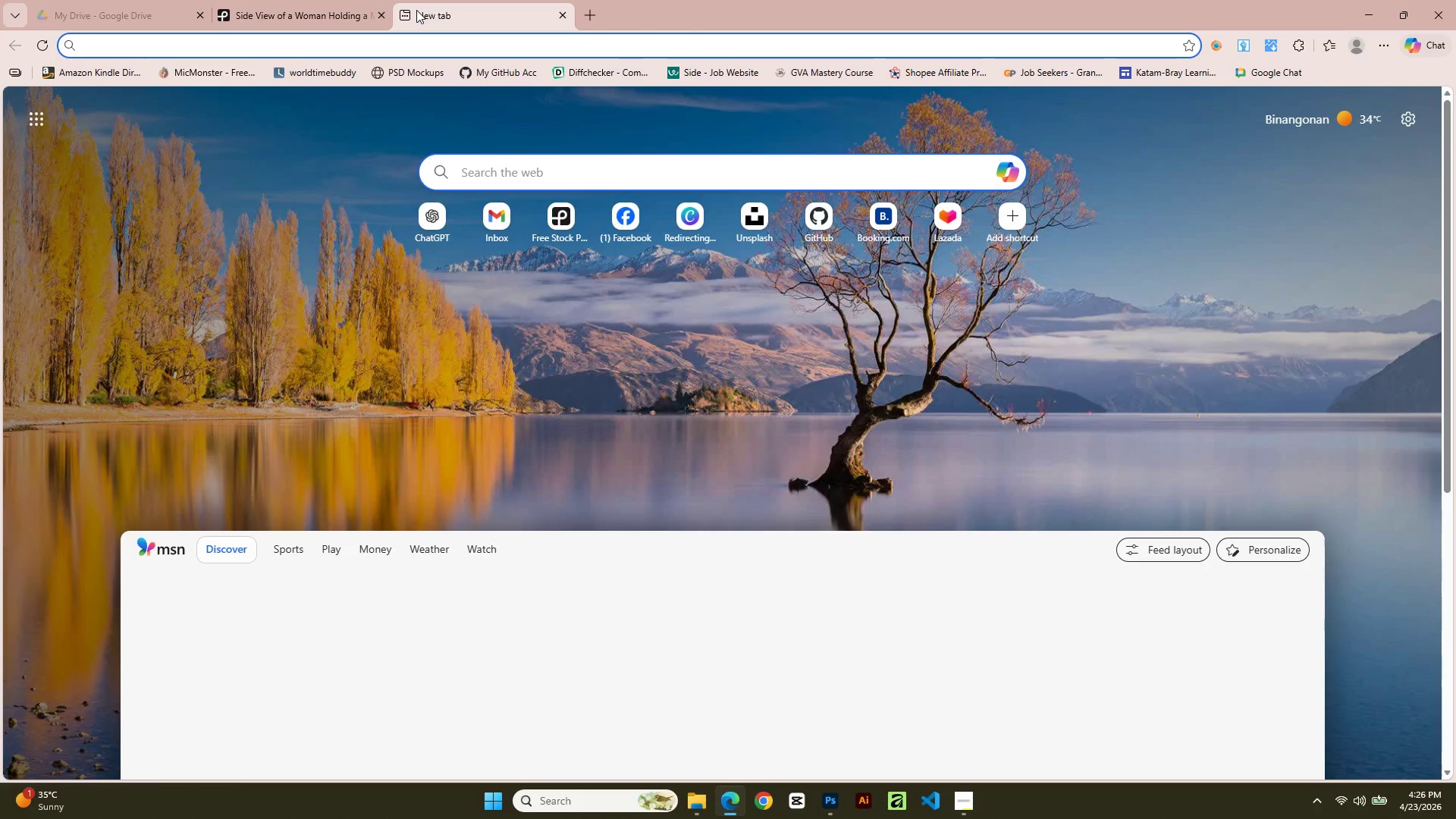 
type(uns)
 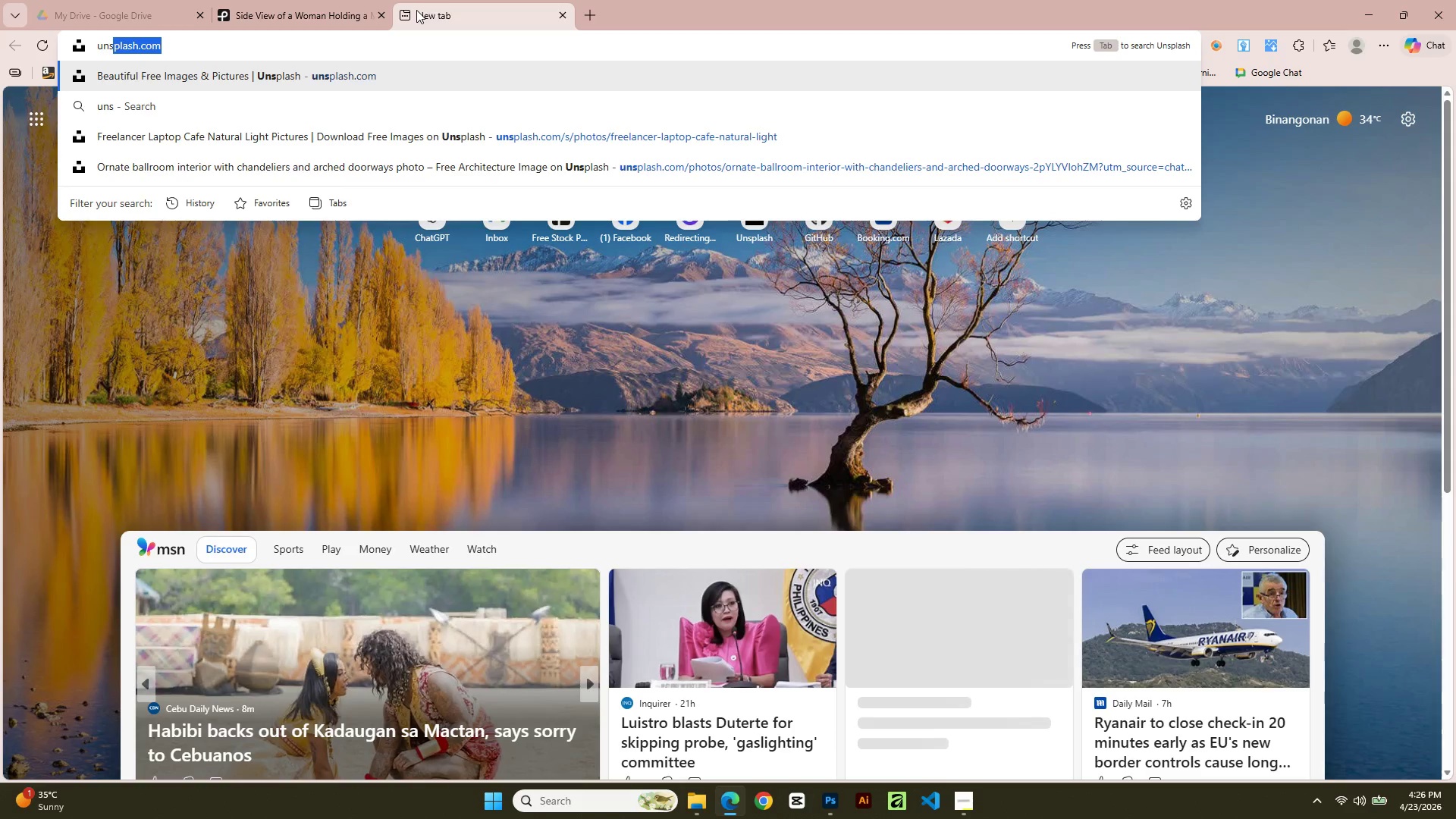 
key(Enter)
 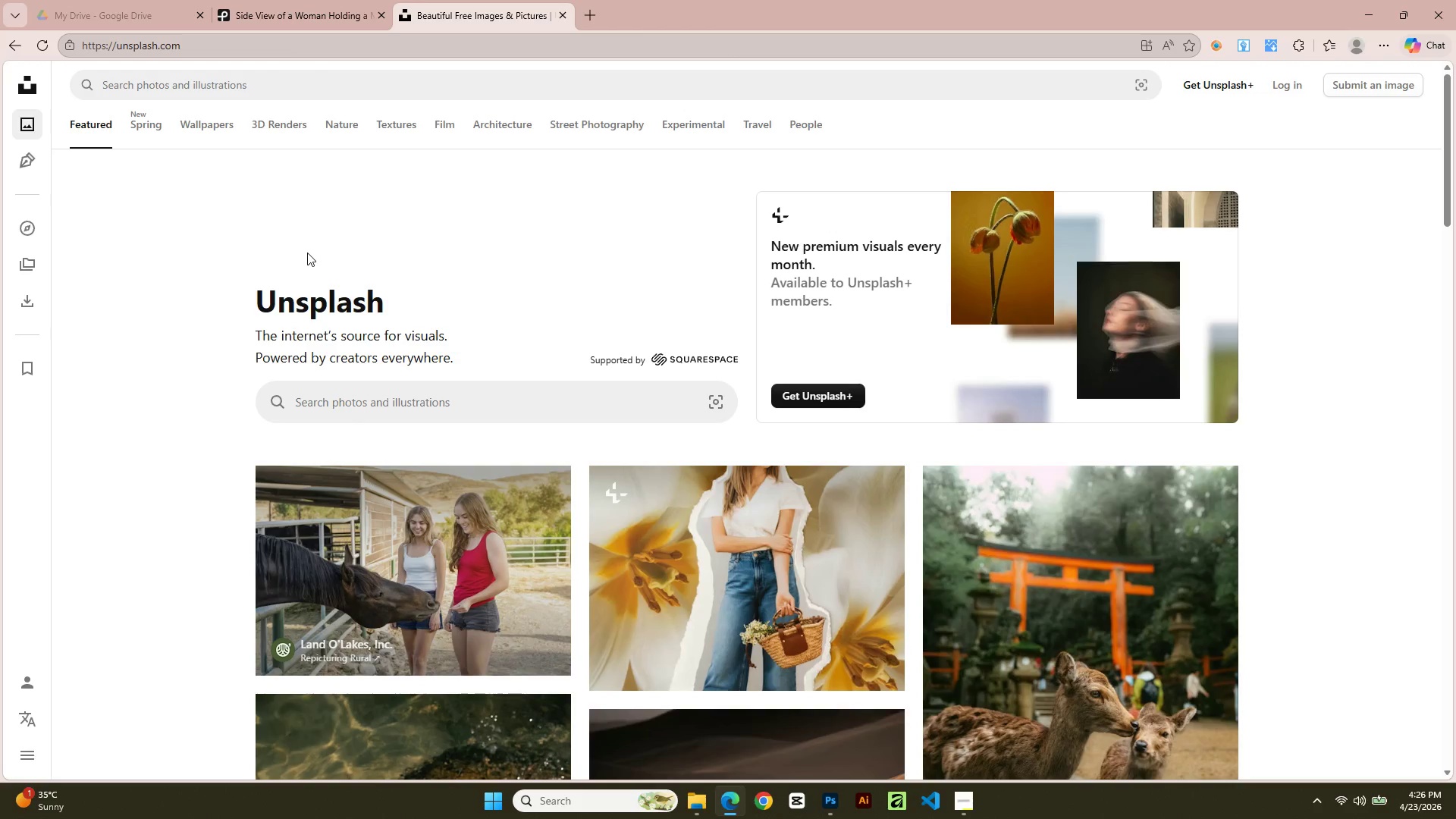 
left_click([209, 83])
 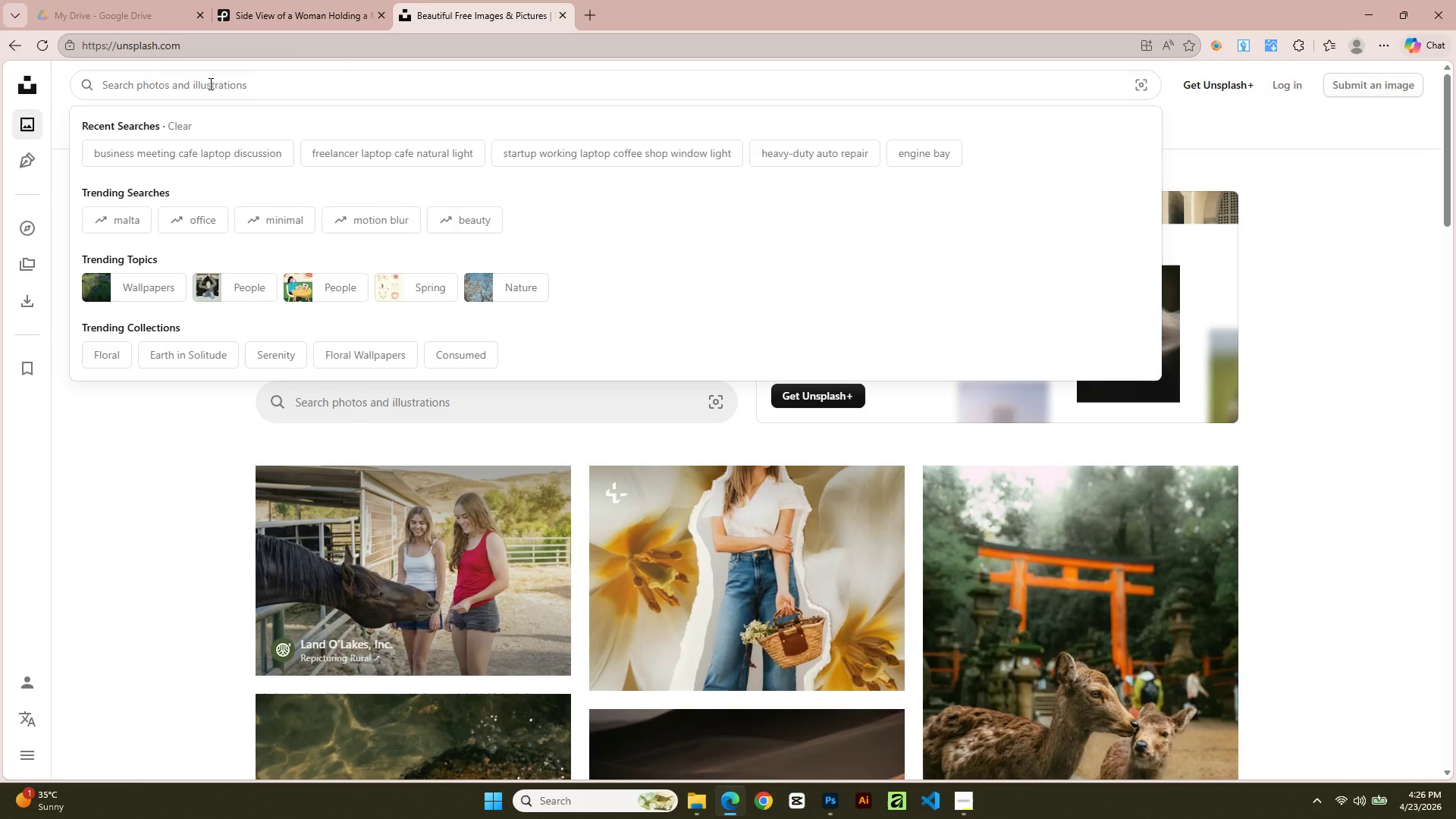 
type(singer with microphone e)
key(Backspace)
type(with neon backgrounf)
key(Backspace)
type(d)
 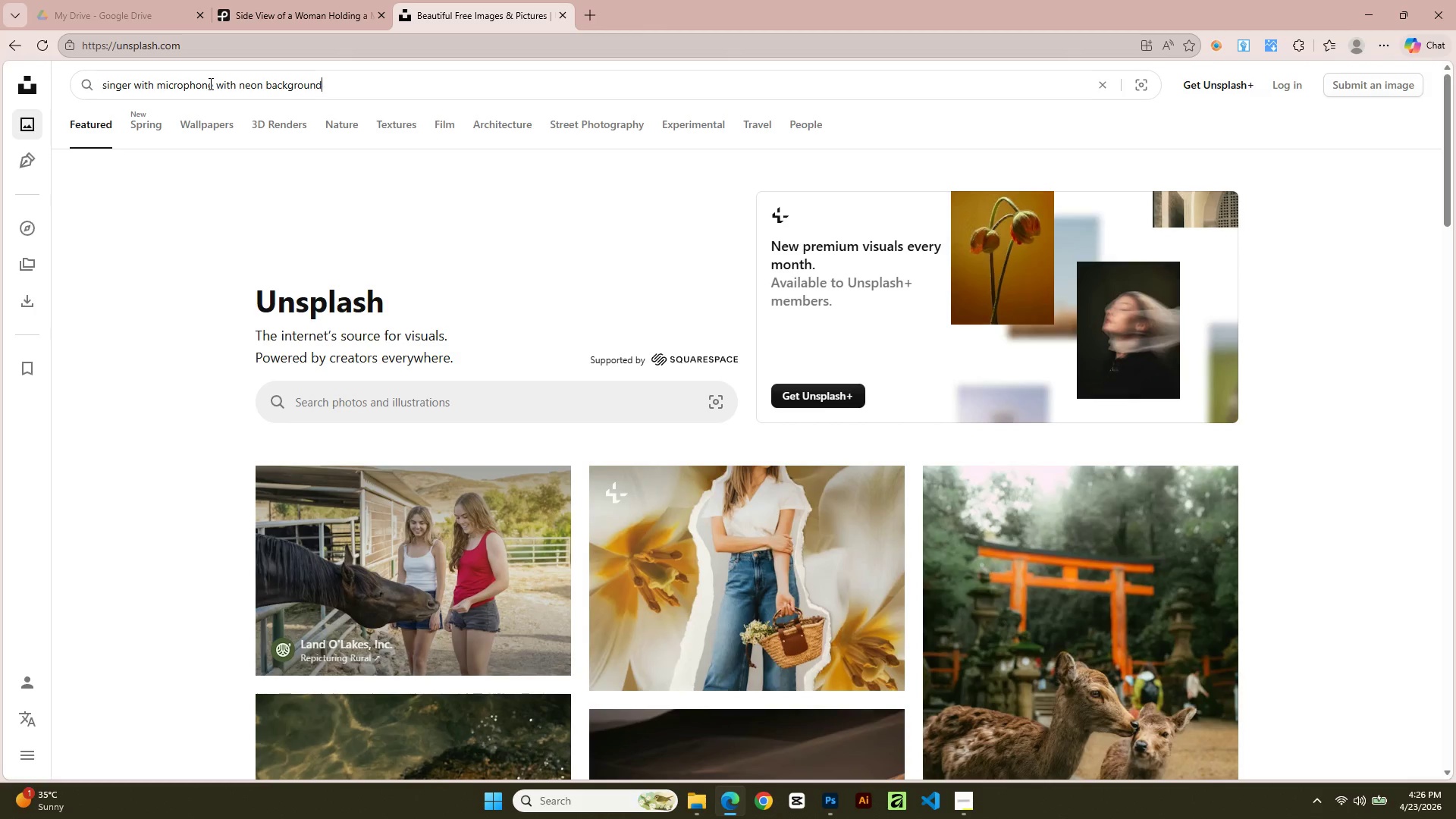 
key(Enter)
 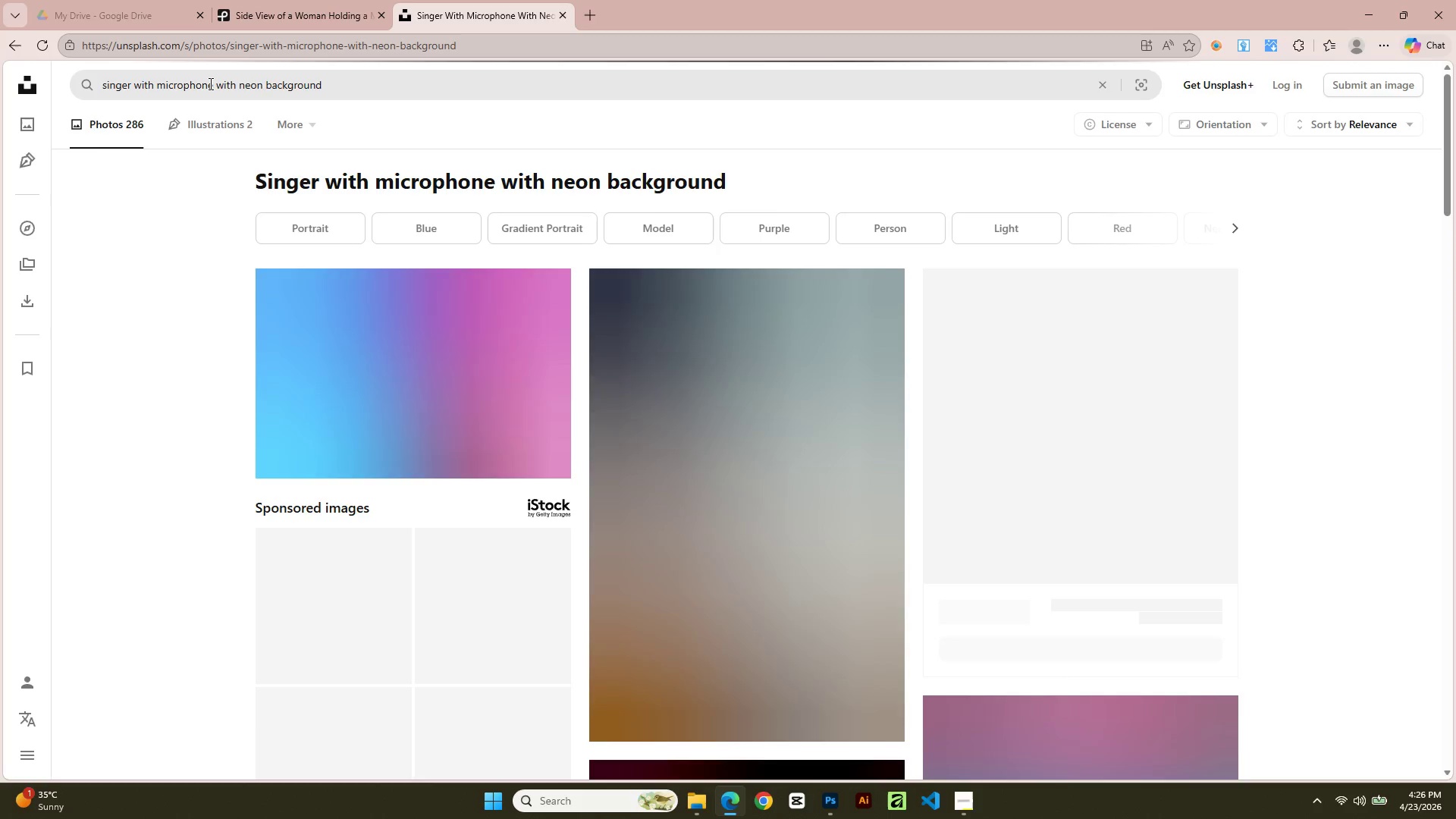 
scroll: coordinate [501, 410], scroll_direction: down, amount: 8.0
 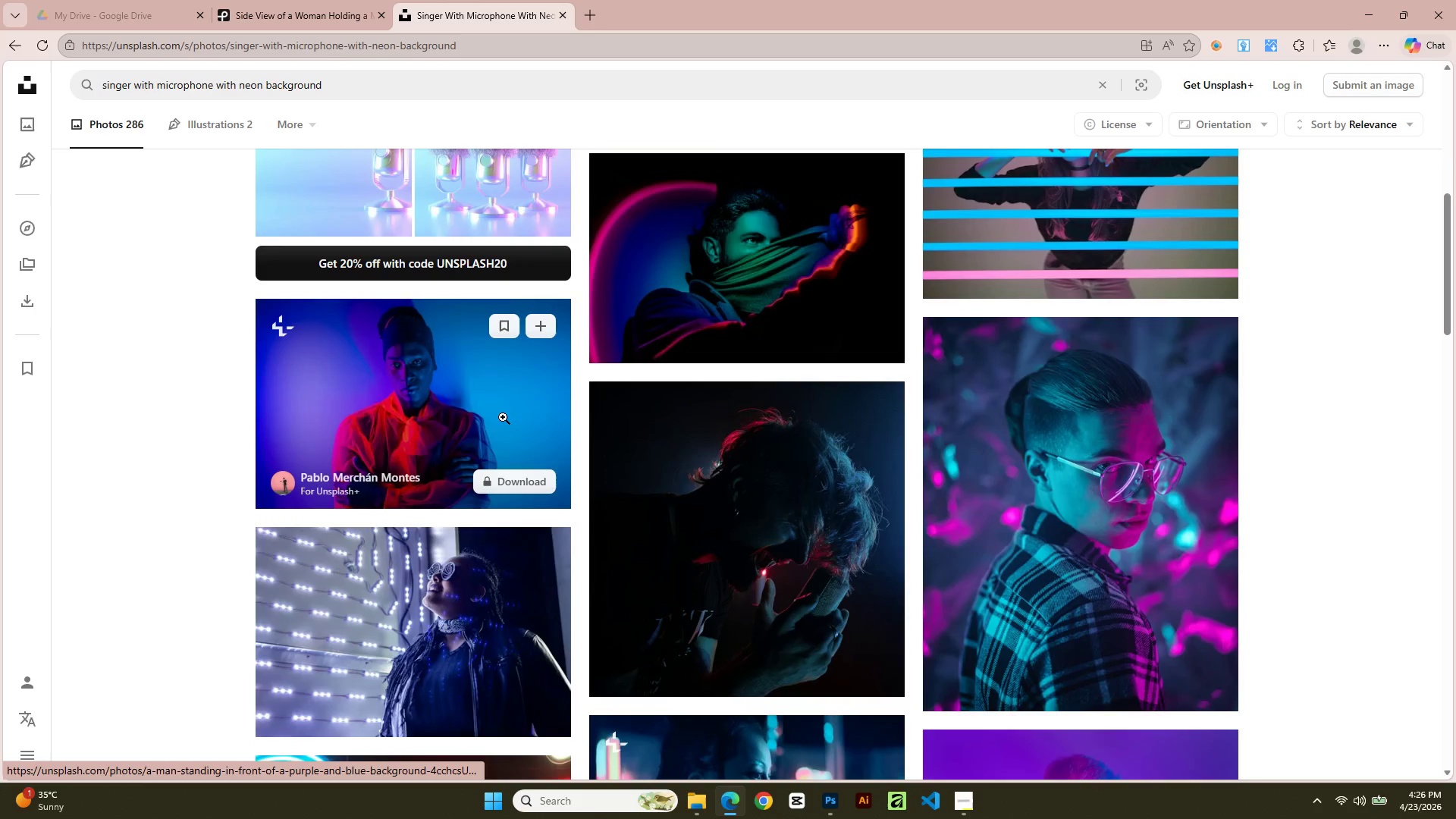 
scroll: coordinate [459, 381], scroll_direction: up, amount: 4.0
 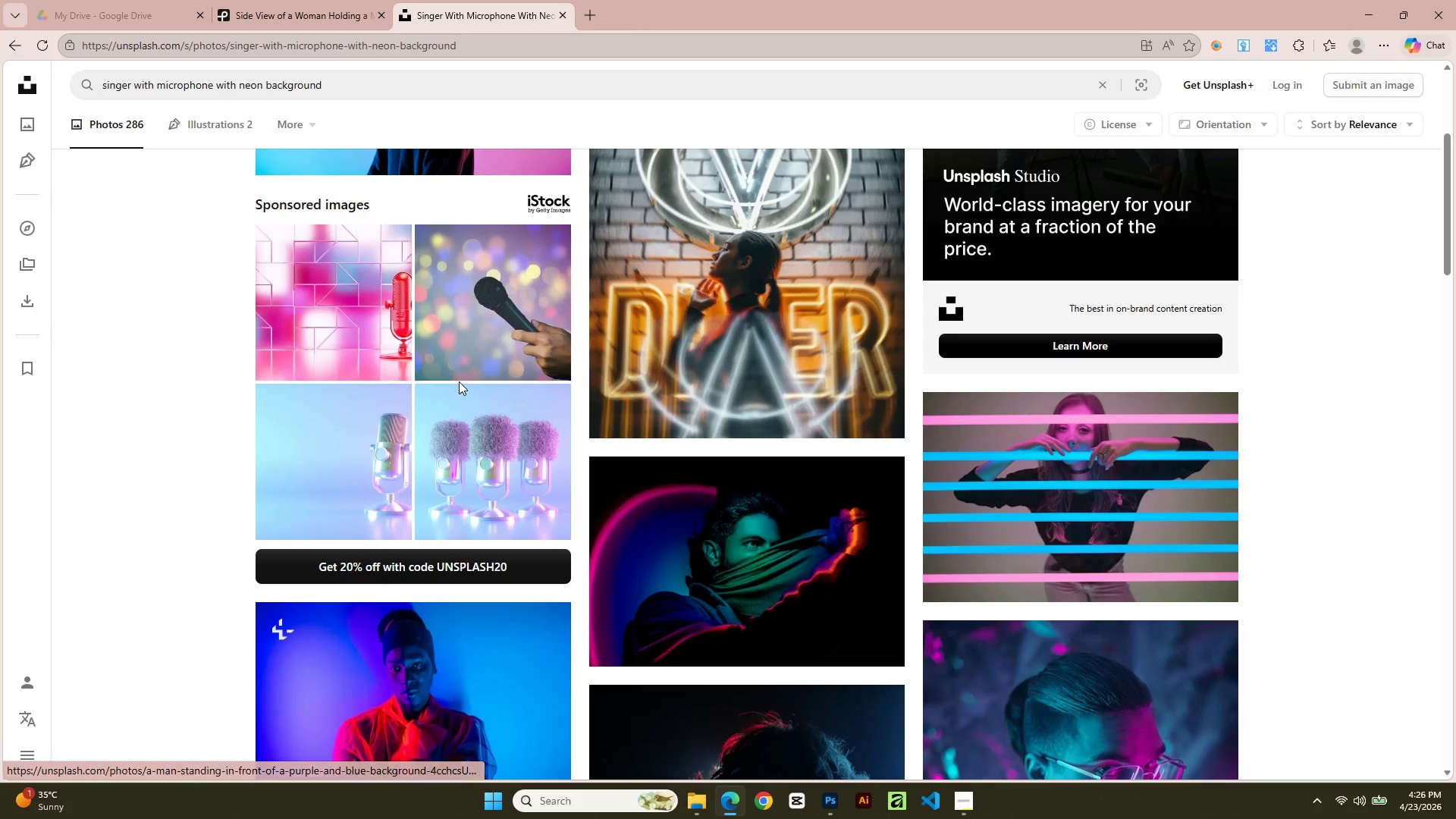 
scroll: coordinate [460, 398], scroll_direction: down, amount: 17.0
 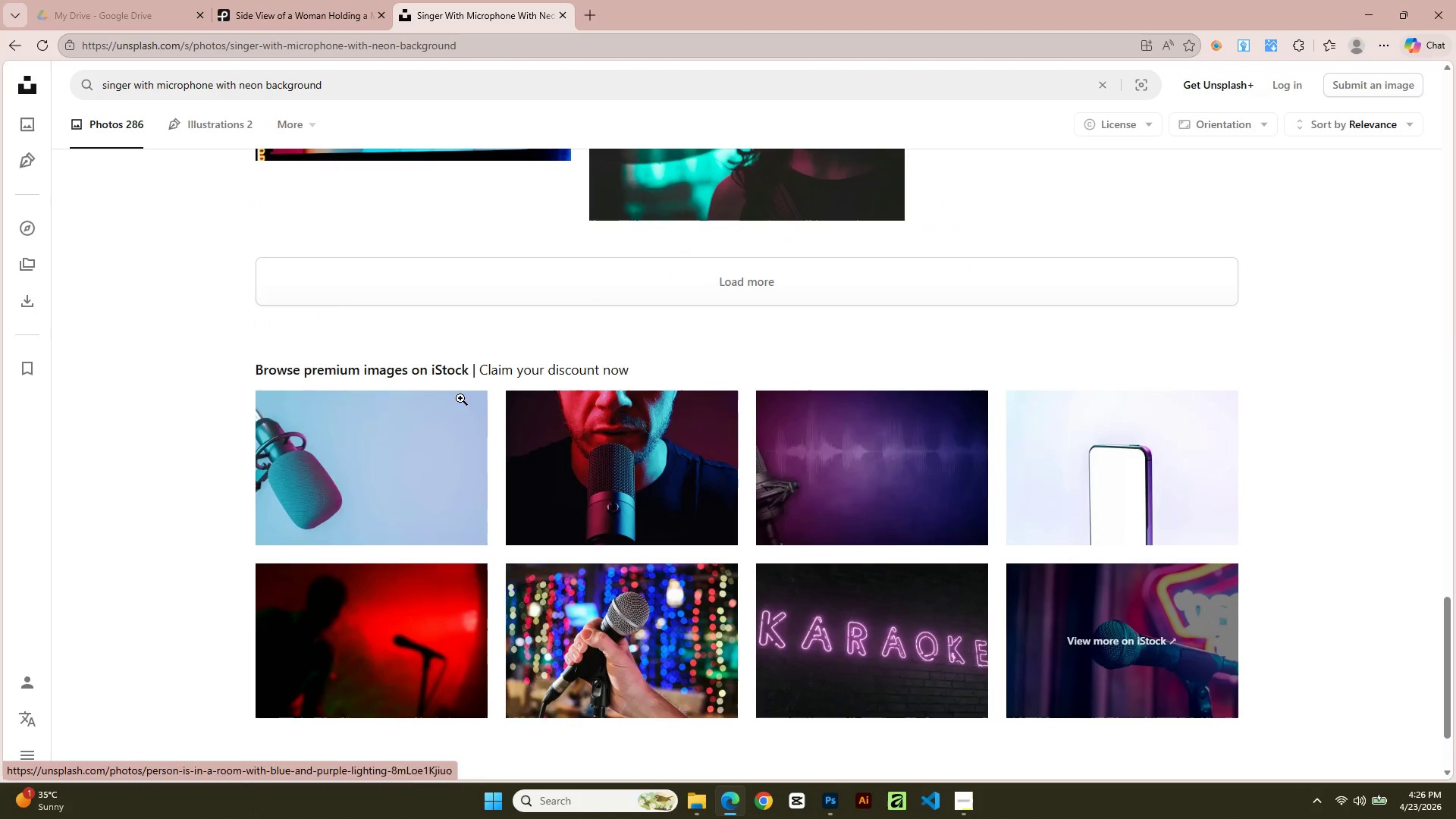 
left_click([484, 276])
 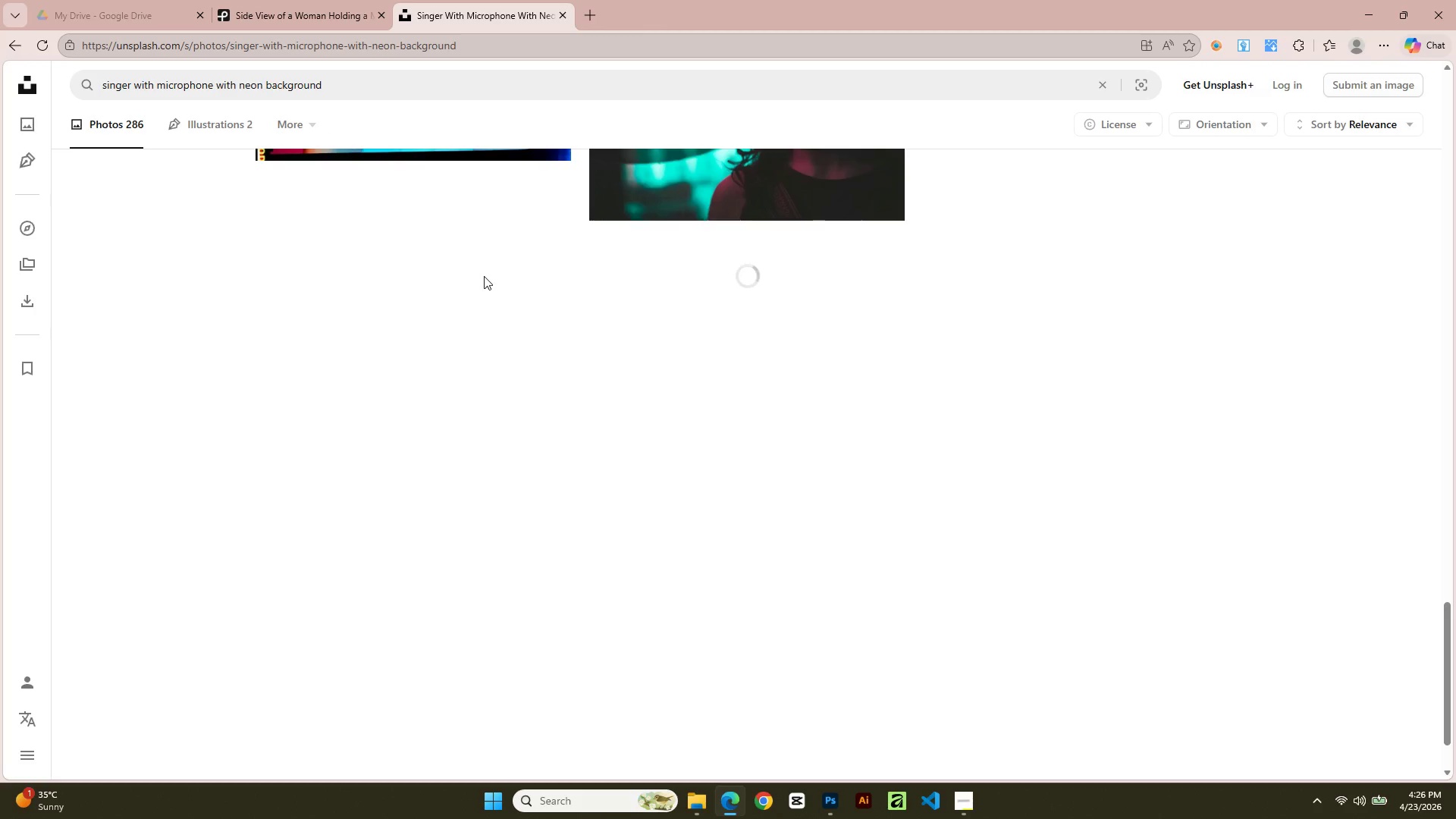 
scroll: coordinate [484, 276], scroll_direction: down, amount: 2.0
 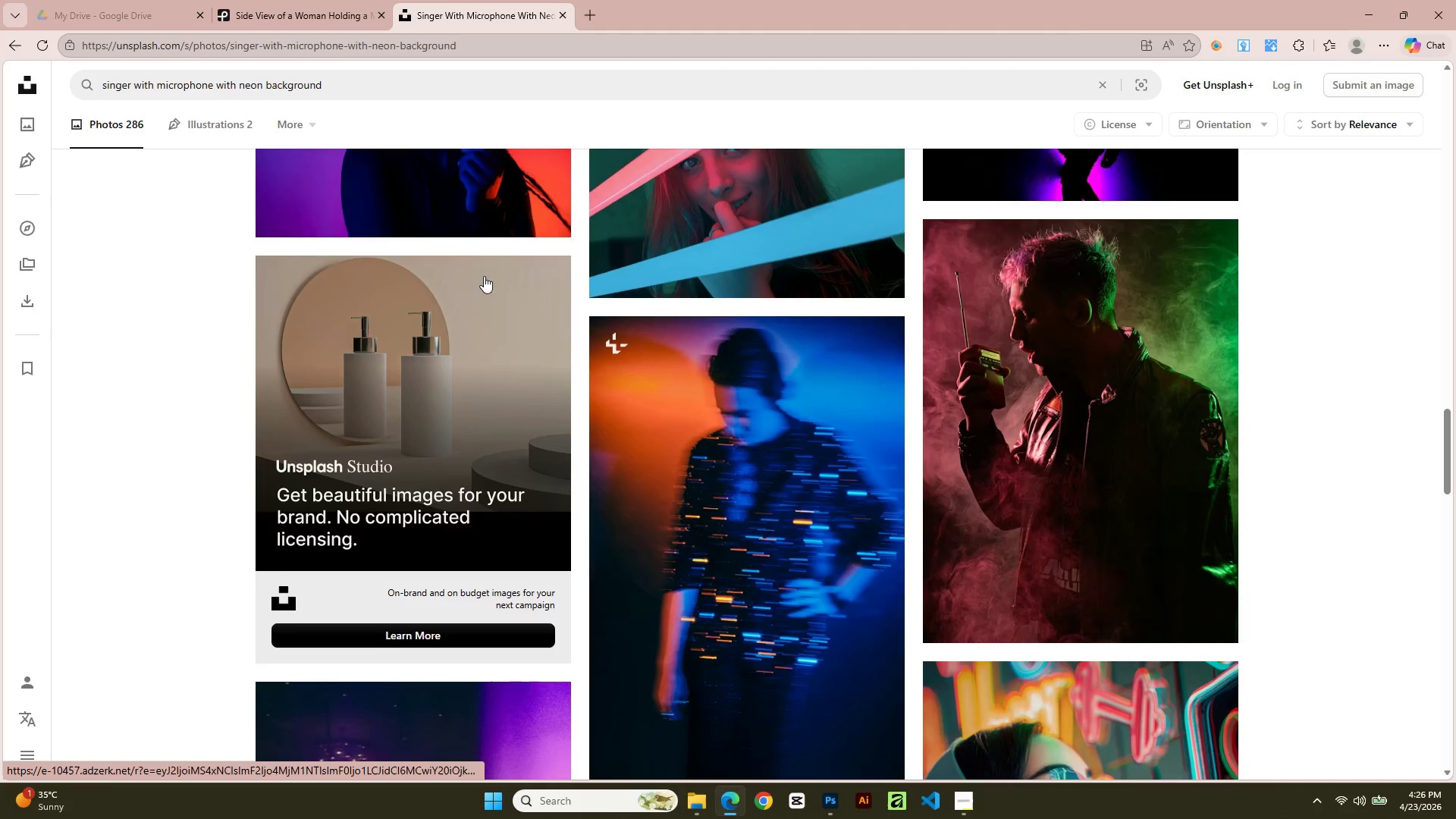 
scroll: coordinate [426, 124], scroll_direction: up, amount: 9.0
 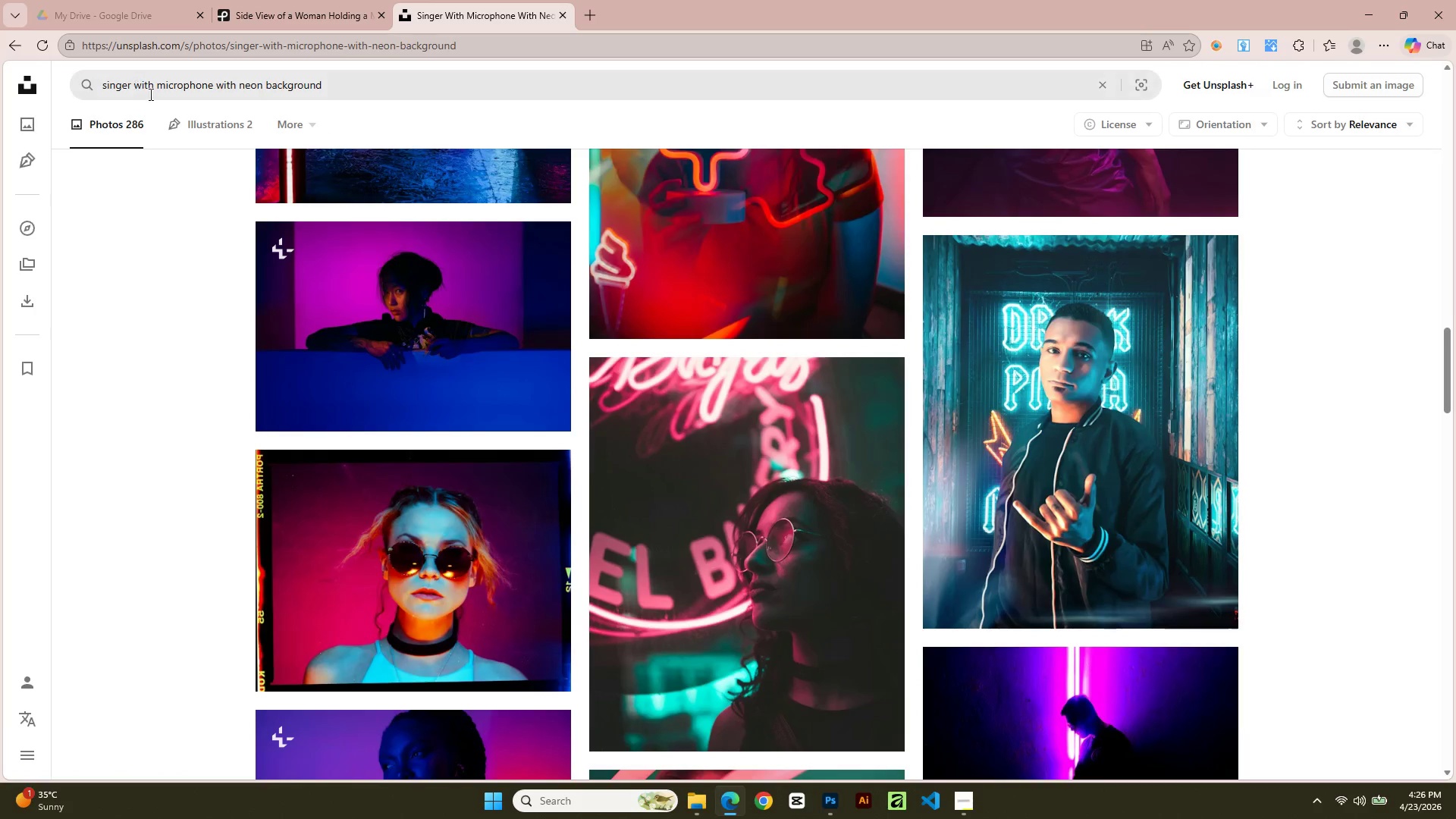 
left_click([154, 94])
 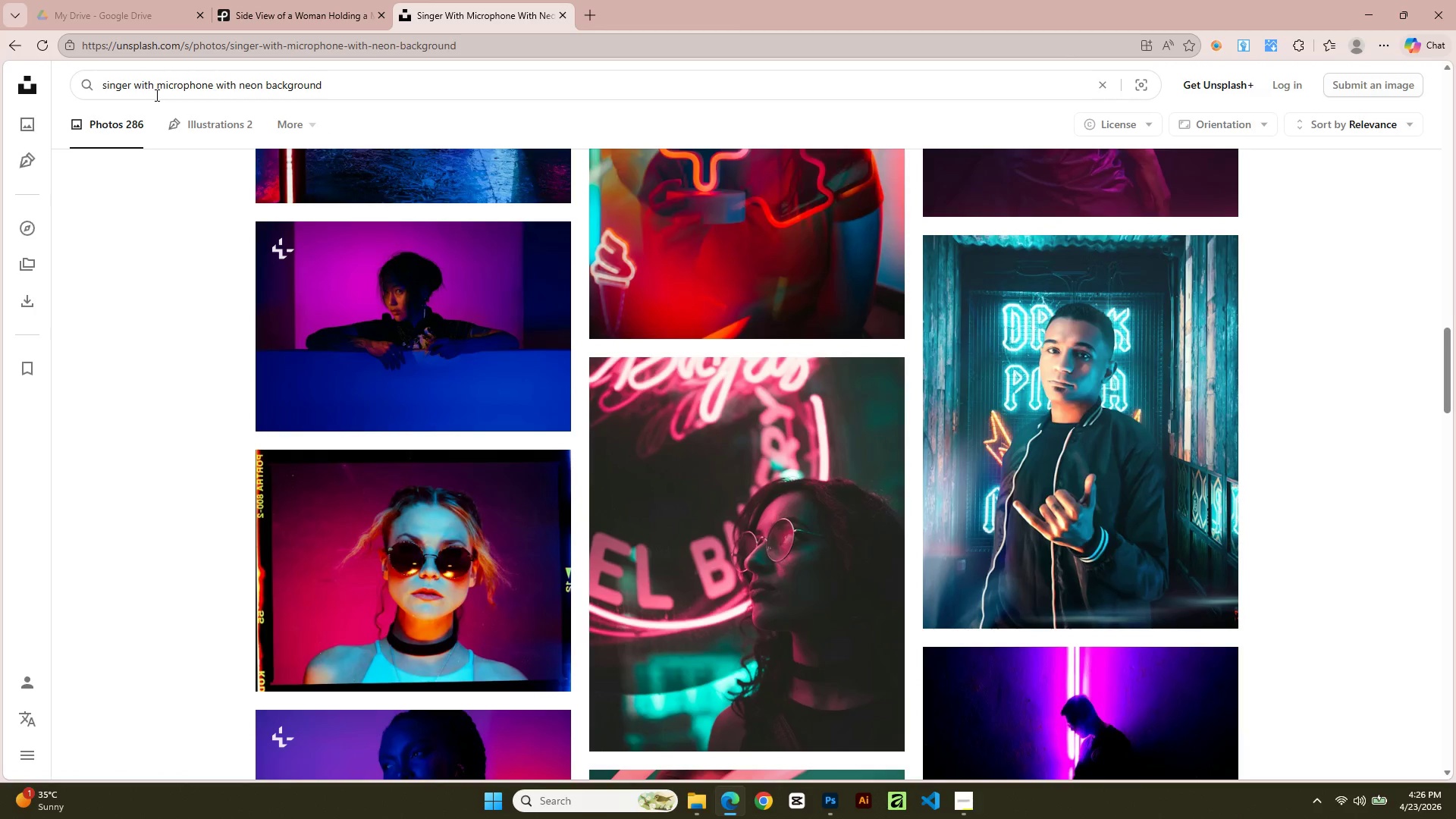 
key(Backspace)
key(Backspace)
key(Backspace)
key(Backspace)
type(holding)
 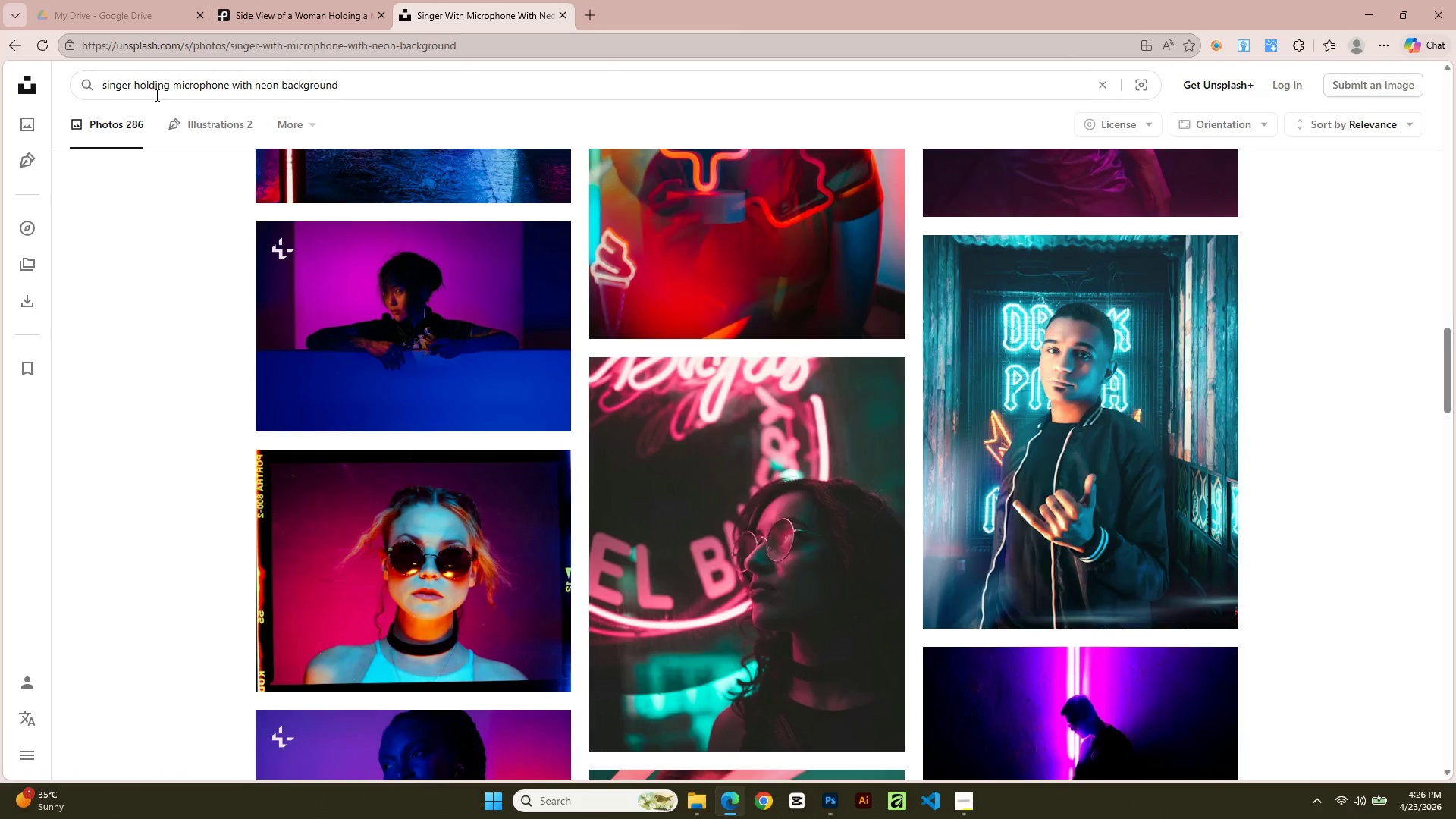 
key(Enter)
 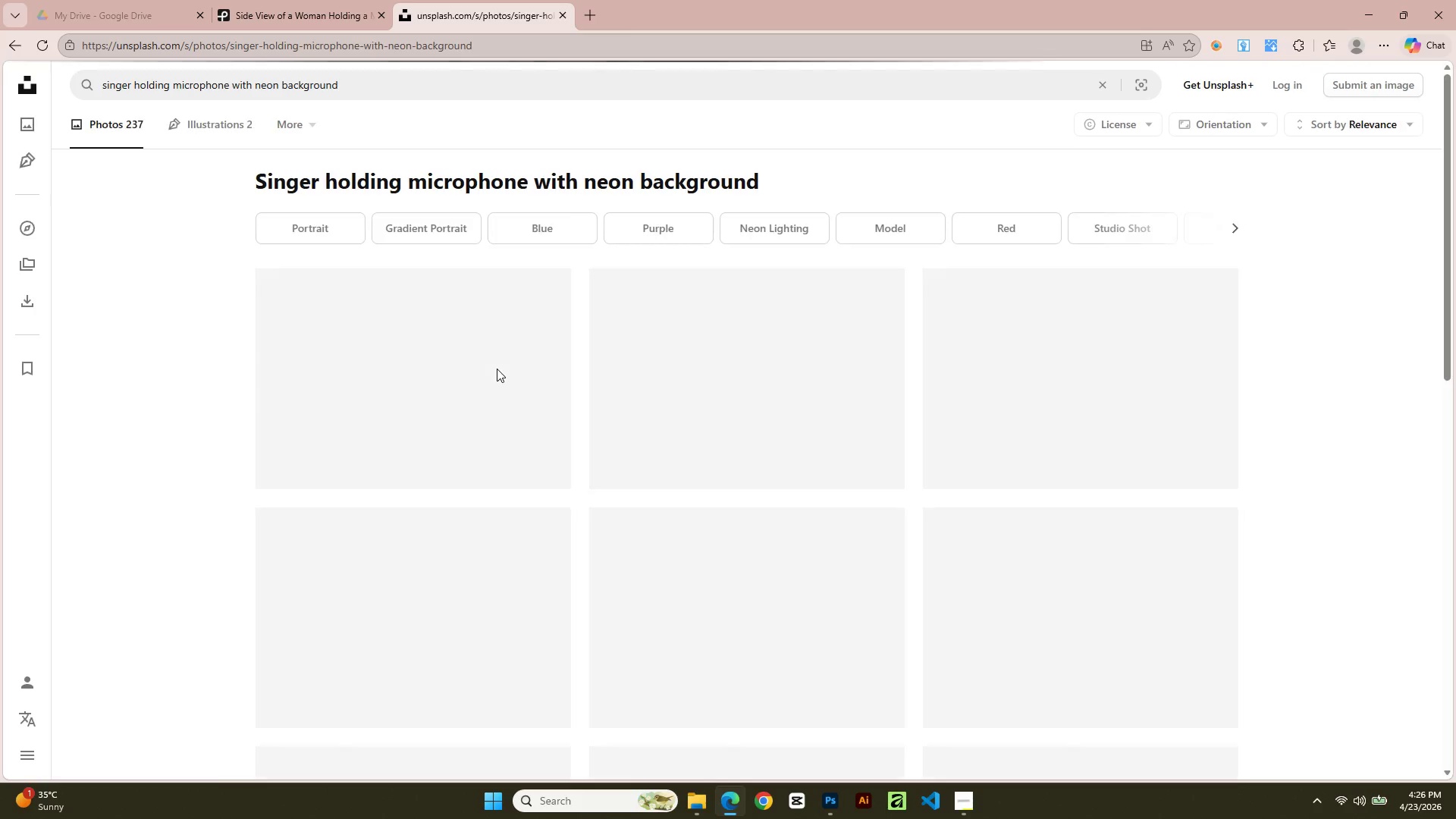 
scroll: coordinate [1010, 651], scroll_direction: down, amount: 38.0
 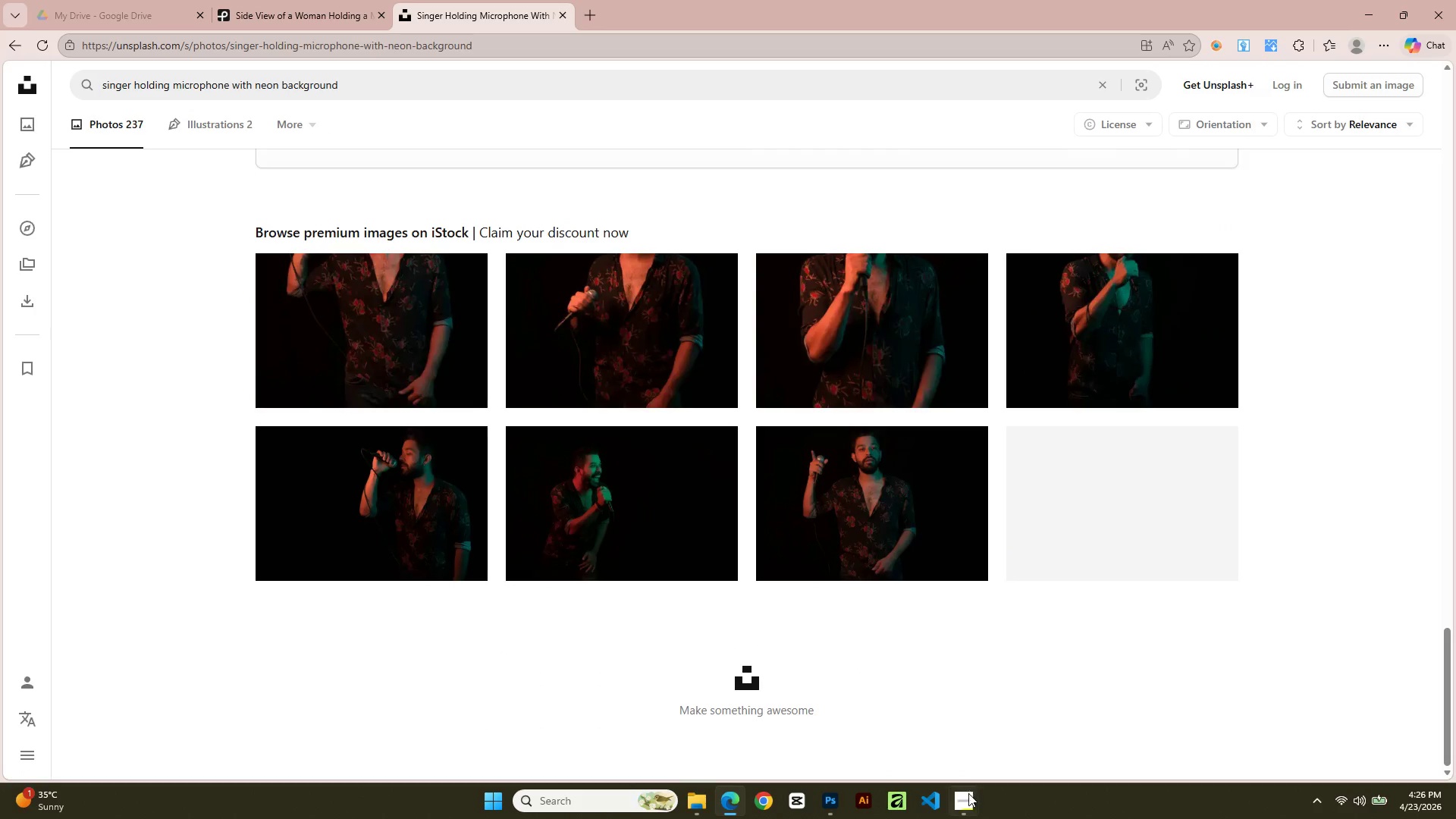 
left_click([974, 802])
 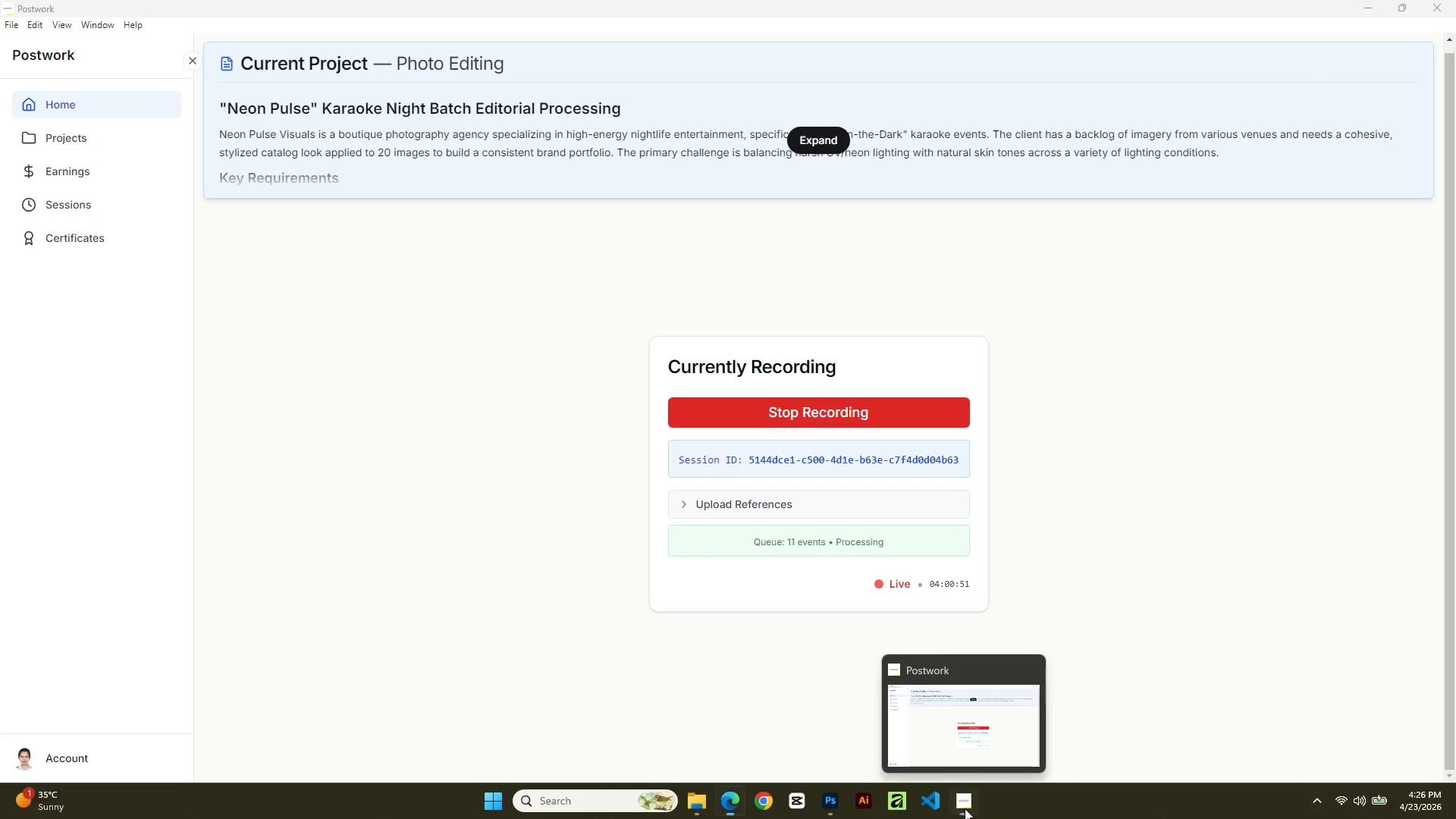 
scroll: coordinate [844, 460], scroll_direction: up, amount: 6.0
 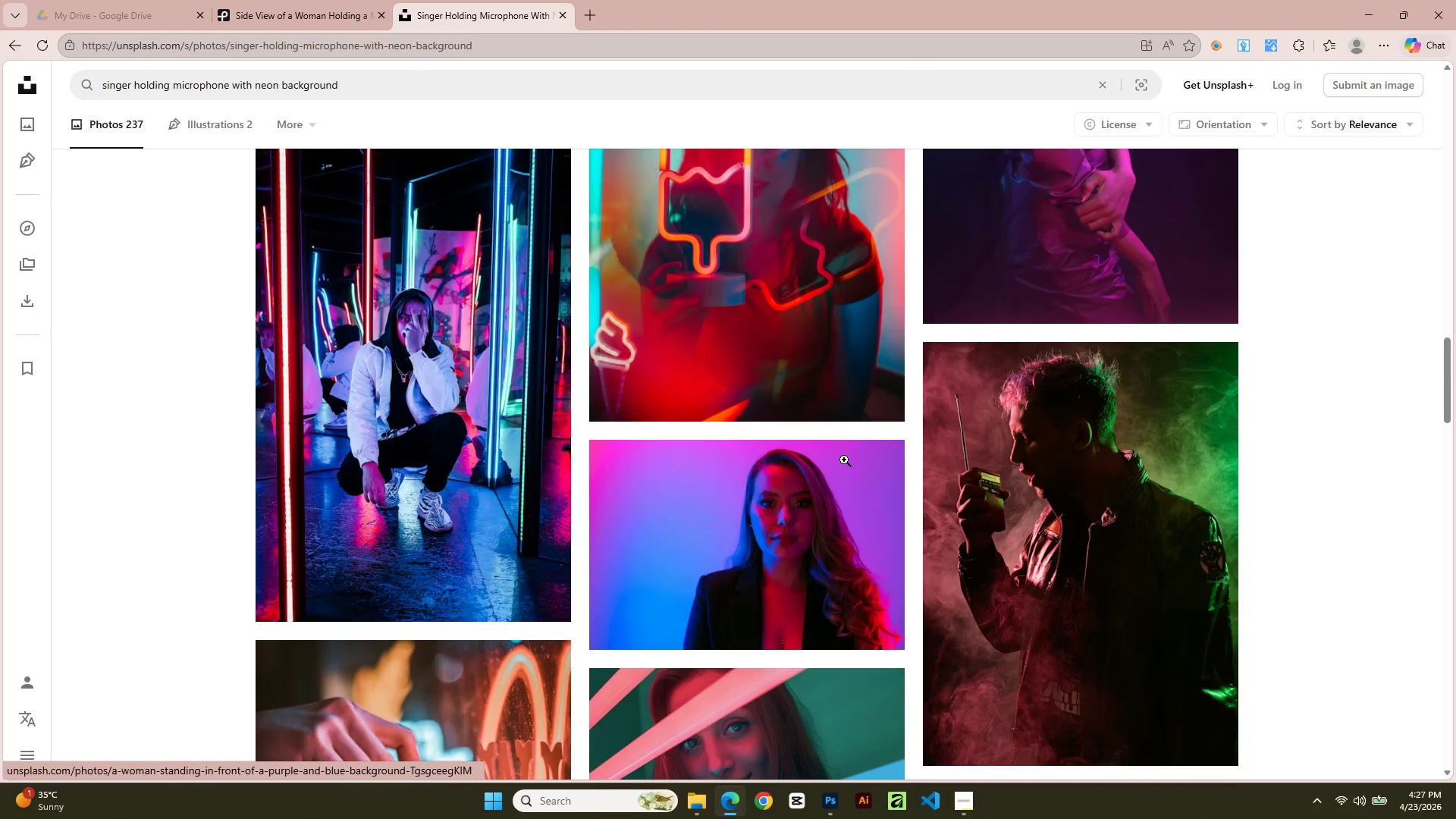 
scroll: coordinate [774, 504], scroll_direction: down, amount: 51.0
 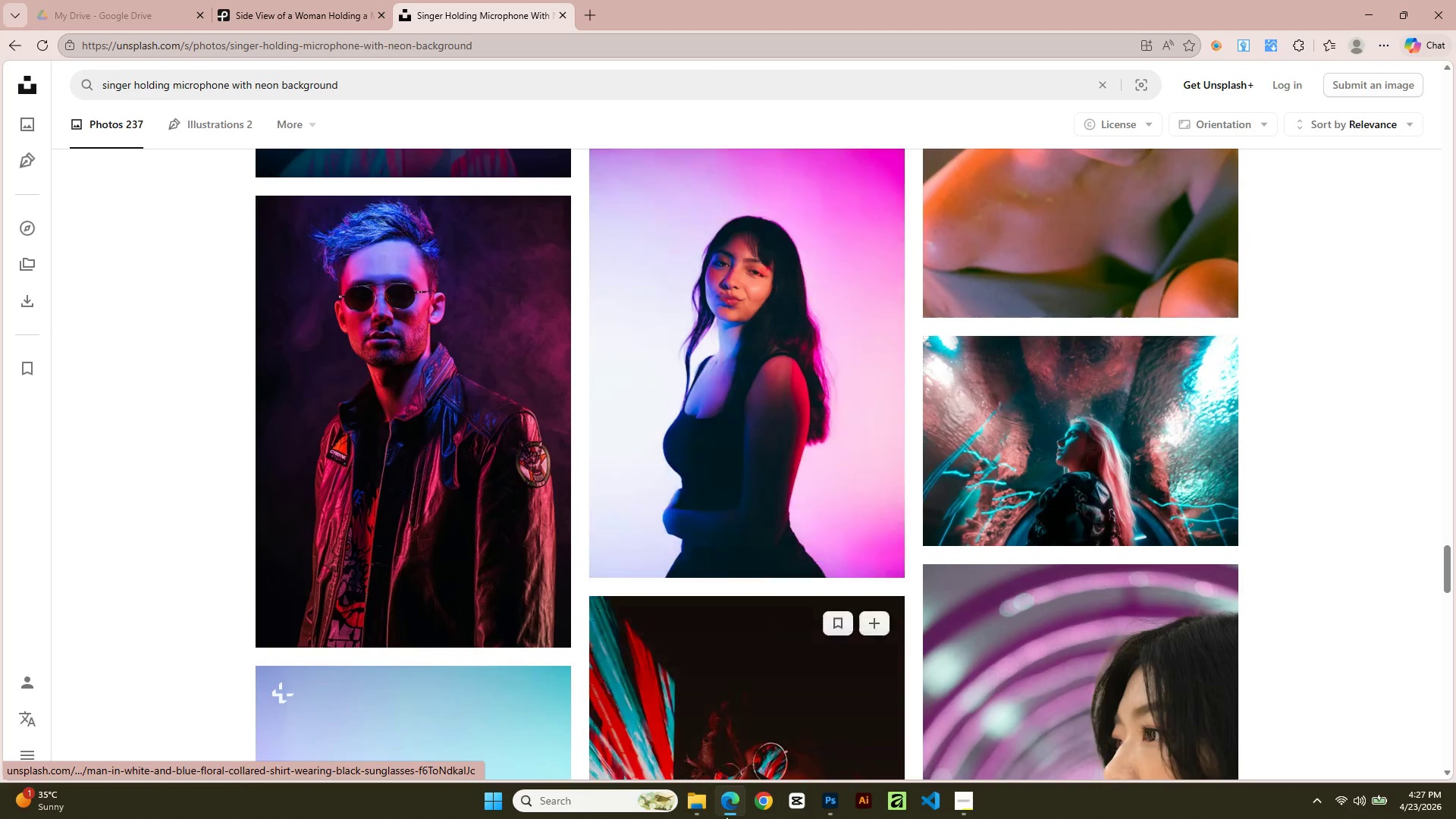 
left_click([708, 818])
 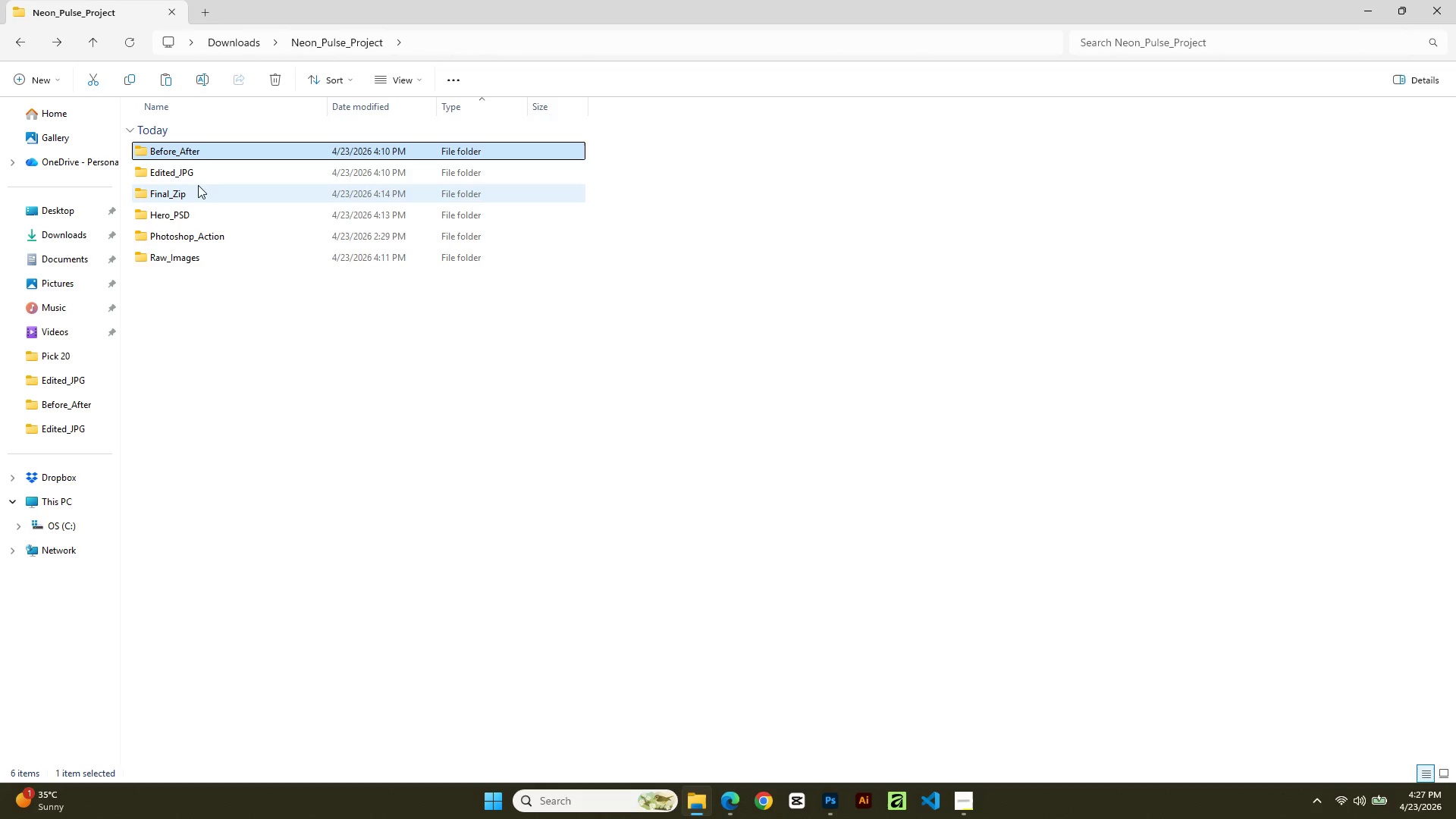 
left_click([210, 209])
 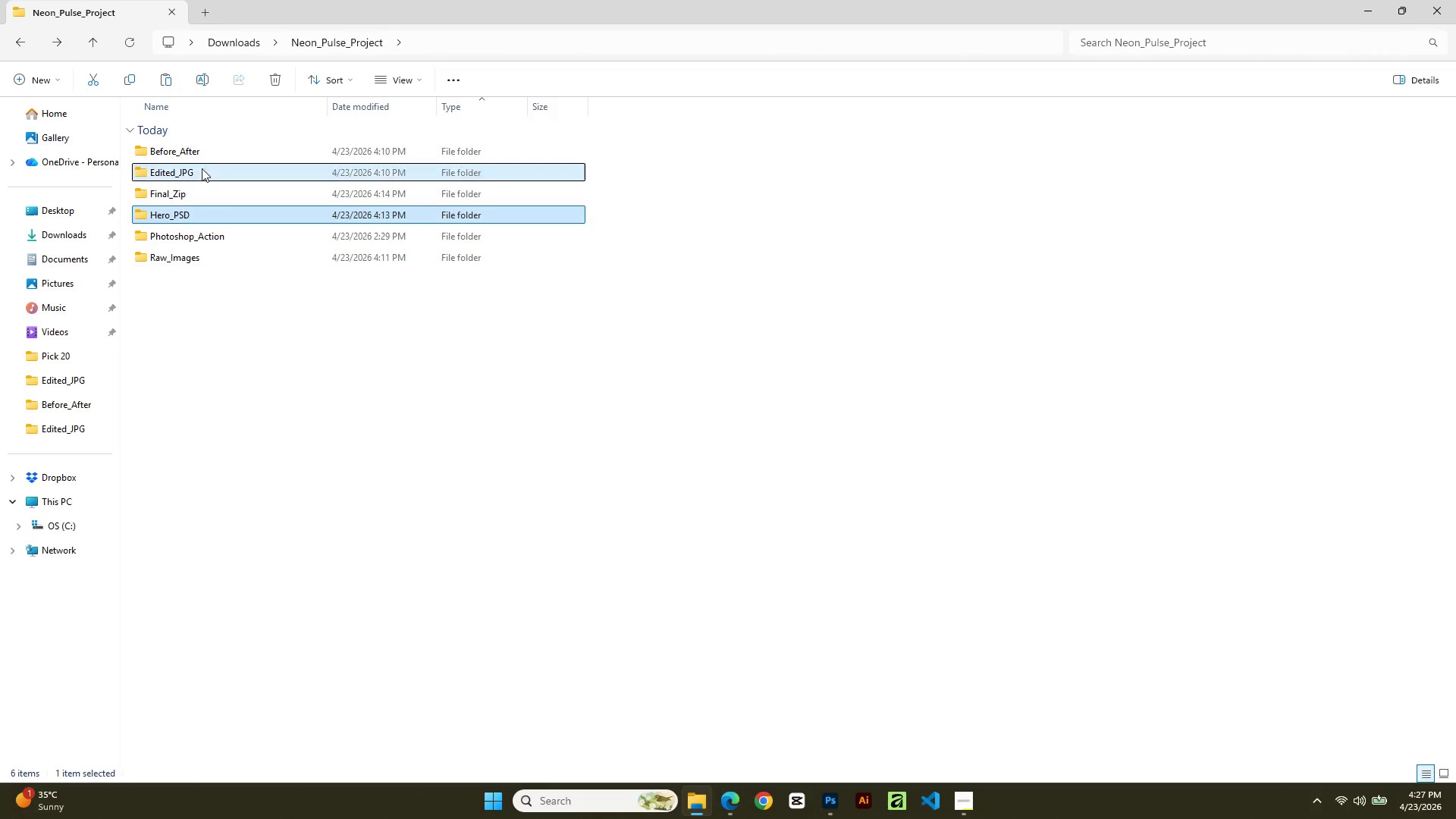 
double_click([202, 168])
 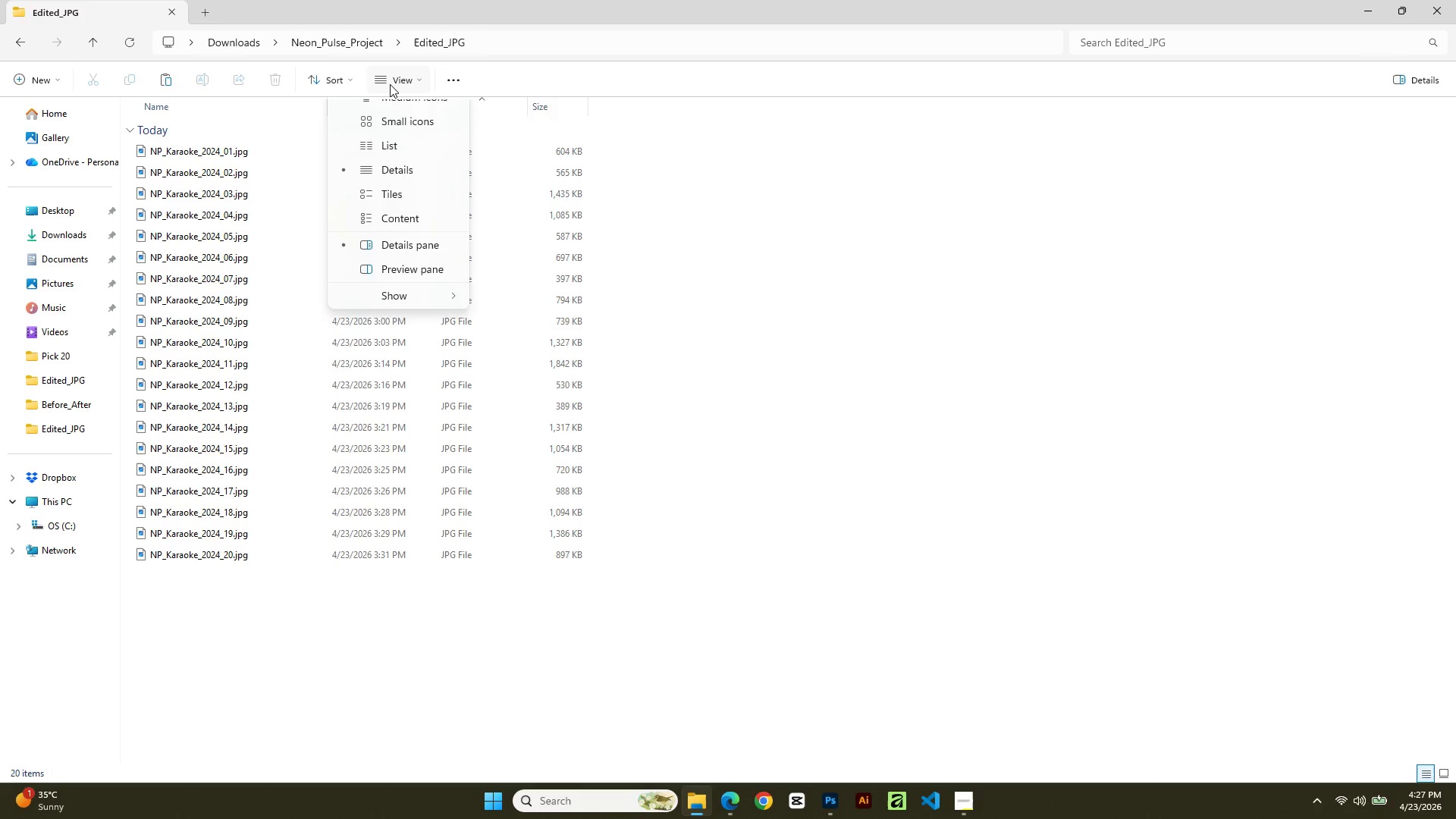 
left_click([406, 118])
 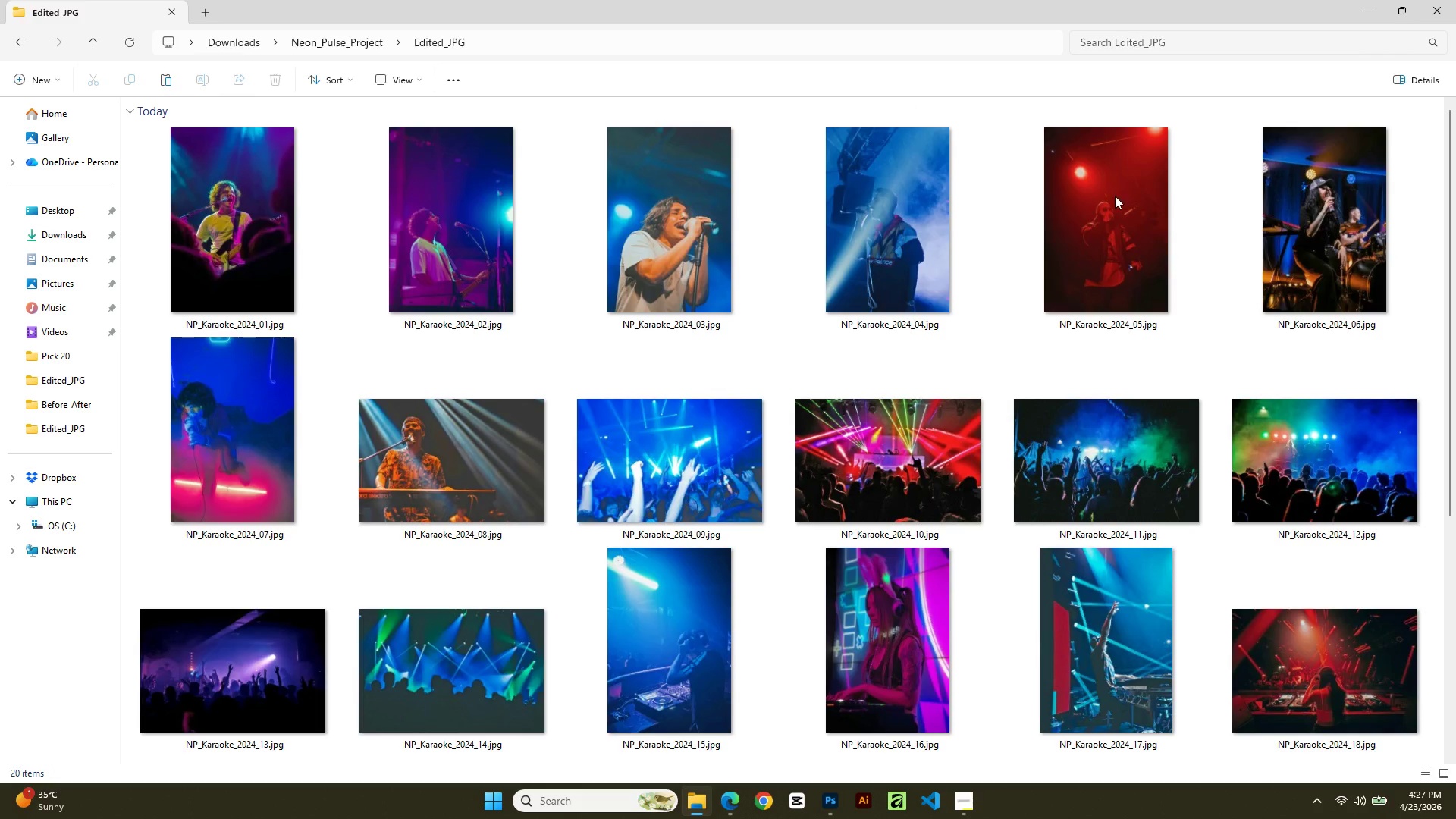 
scroll: coordinate [1138, 541], scroll_direction: down, amount: 1.0
 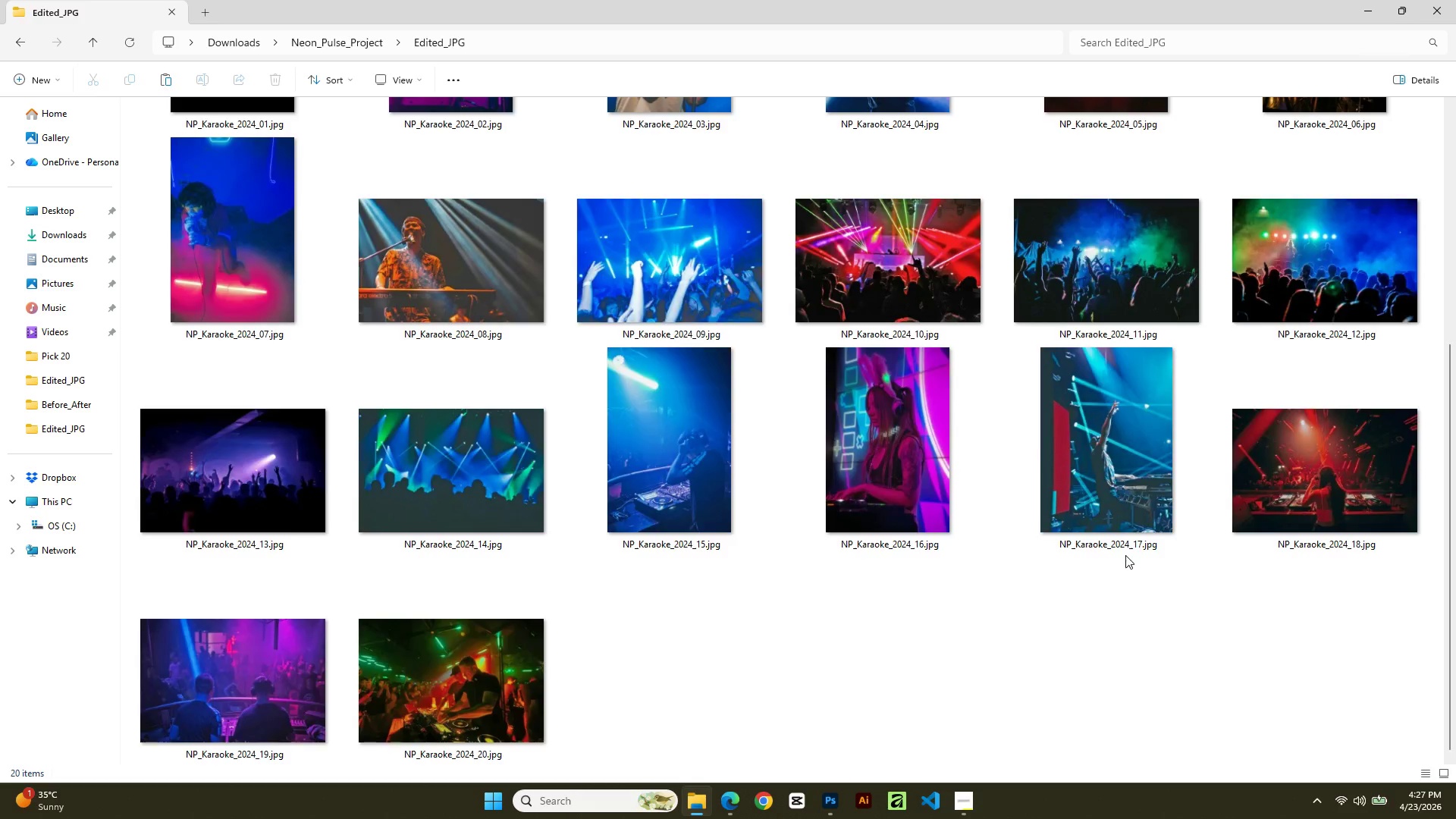 
scroll: coordinate [1124, 554], scroll_direction: up, amount: 3.0
 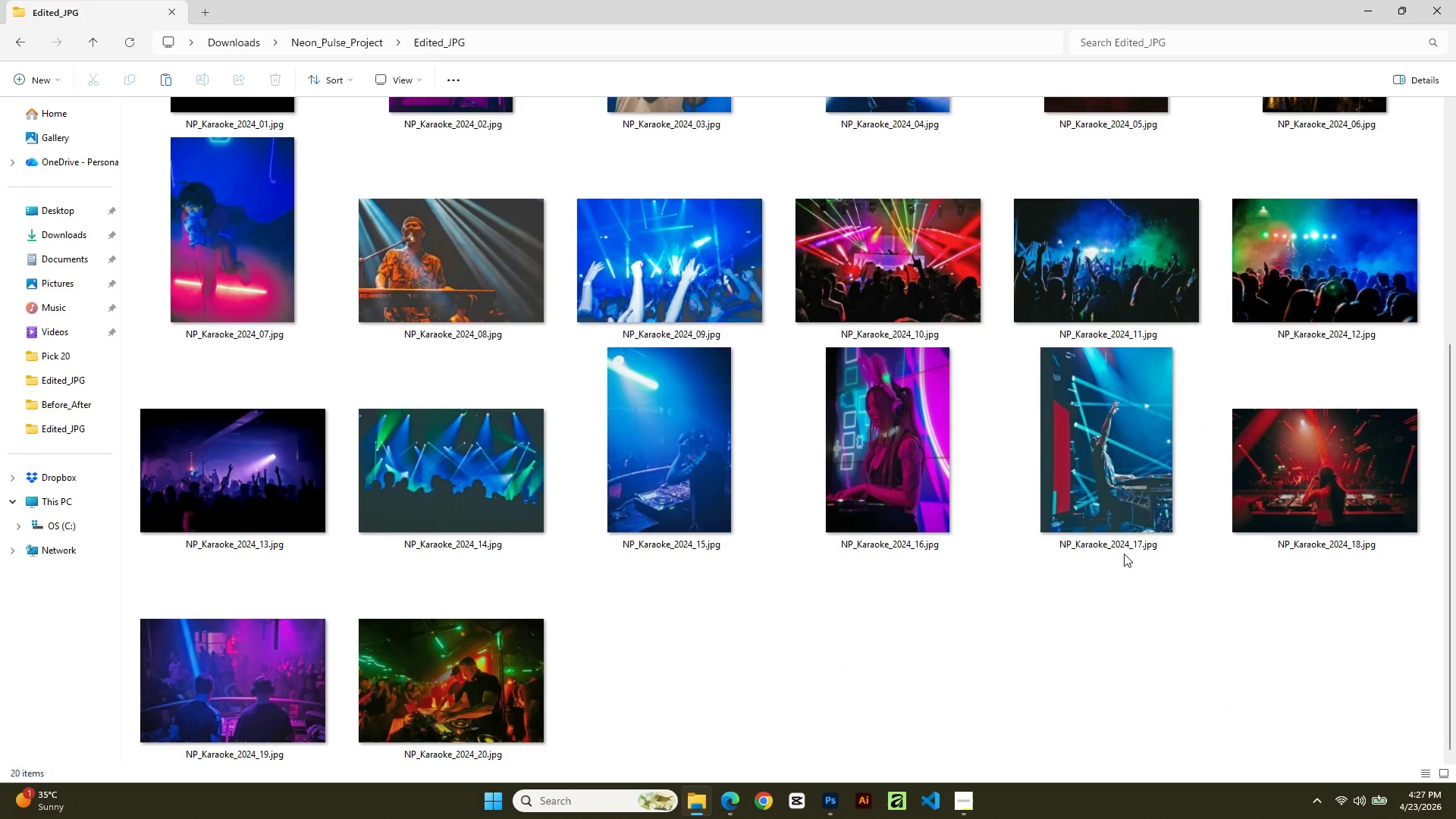 
scroll: coordinate [1124, 558], scroll_direction: down, amount: 3.0
 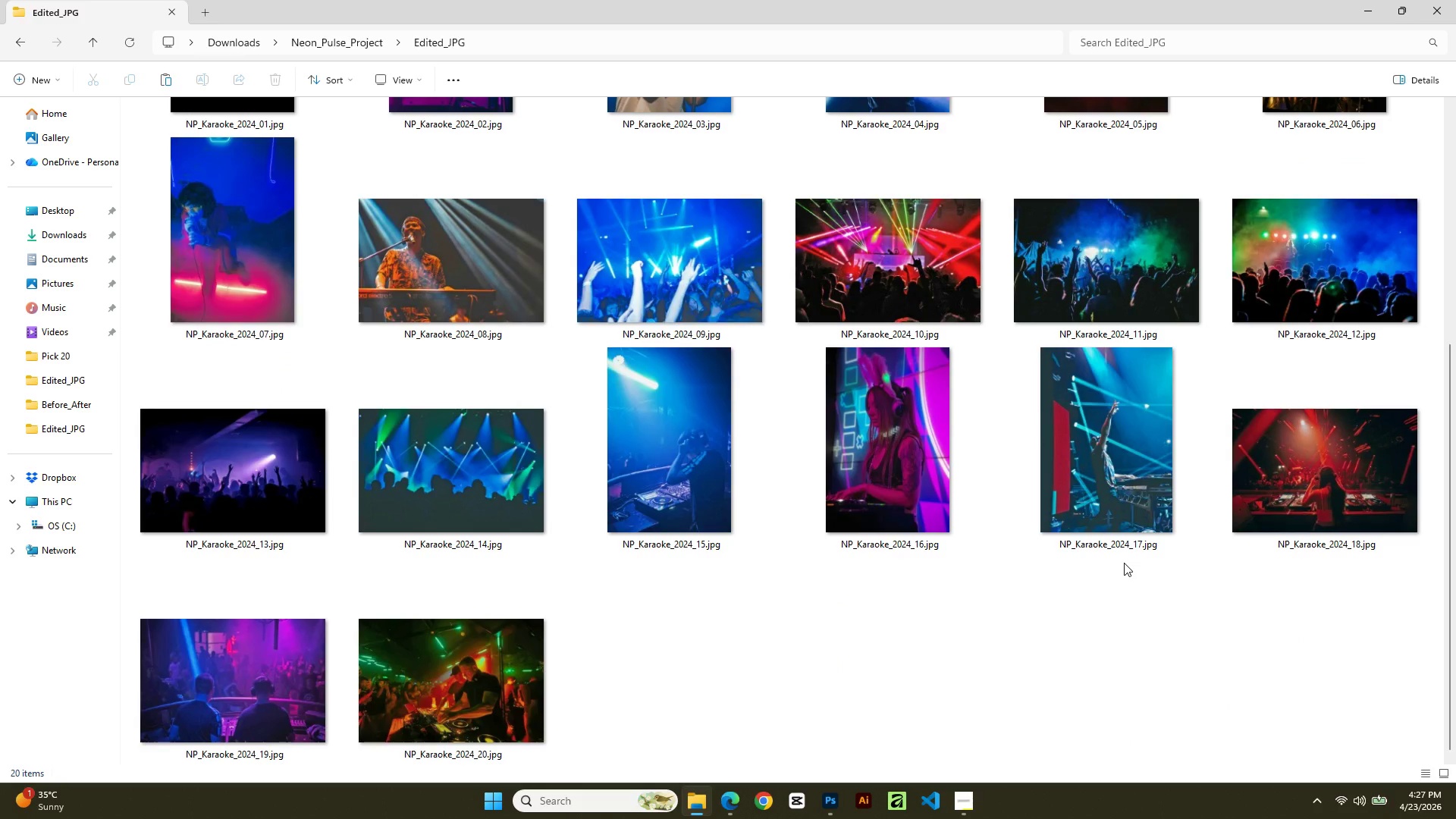 
scroll: coordinate [1124, 563], scroll_direction: up, amount: 1.0
 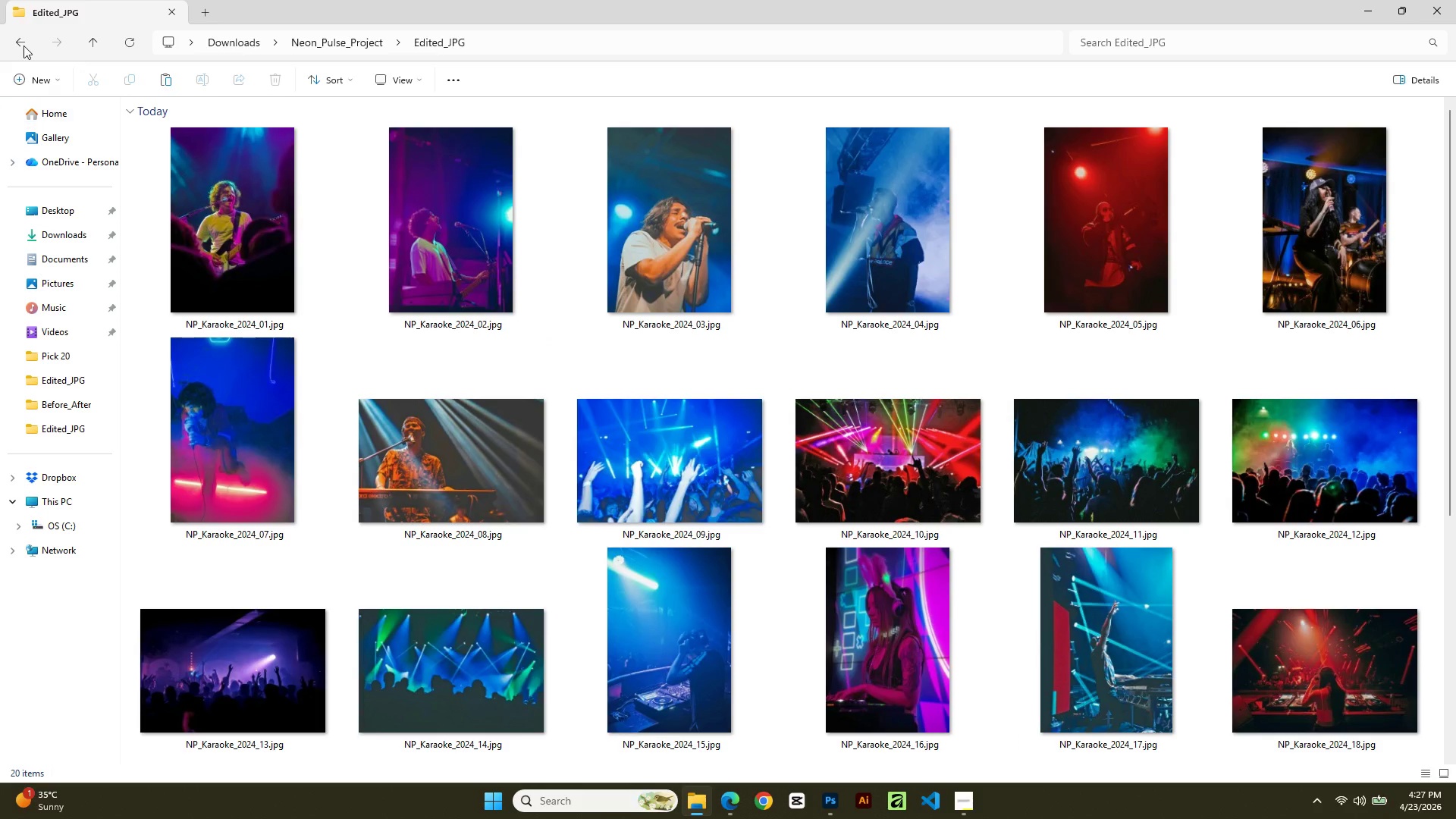 
double_click([17, 40])
 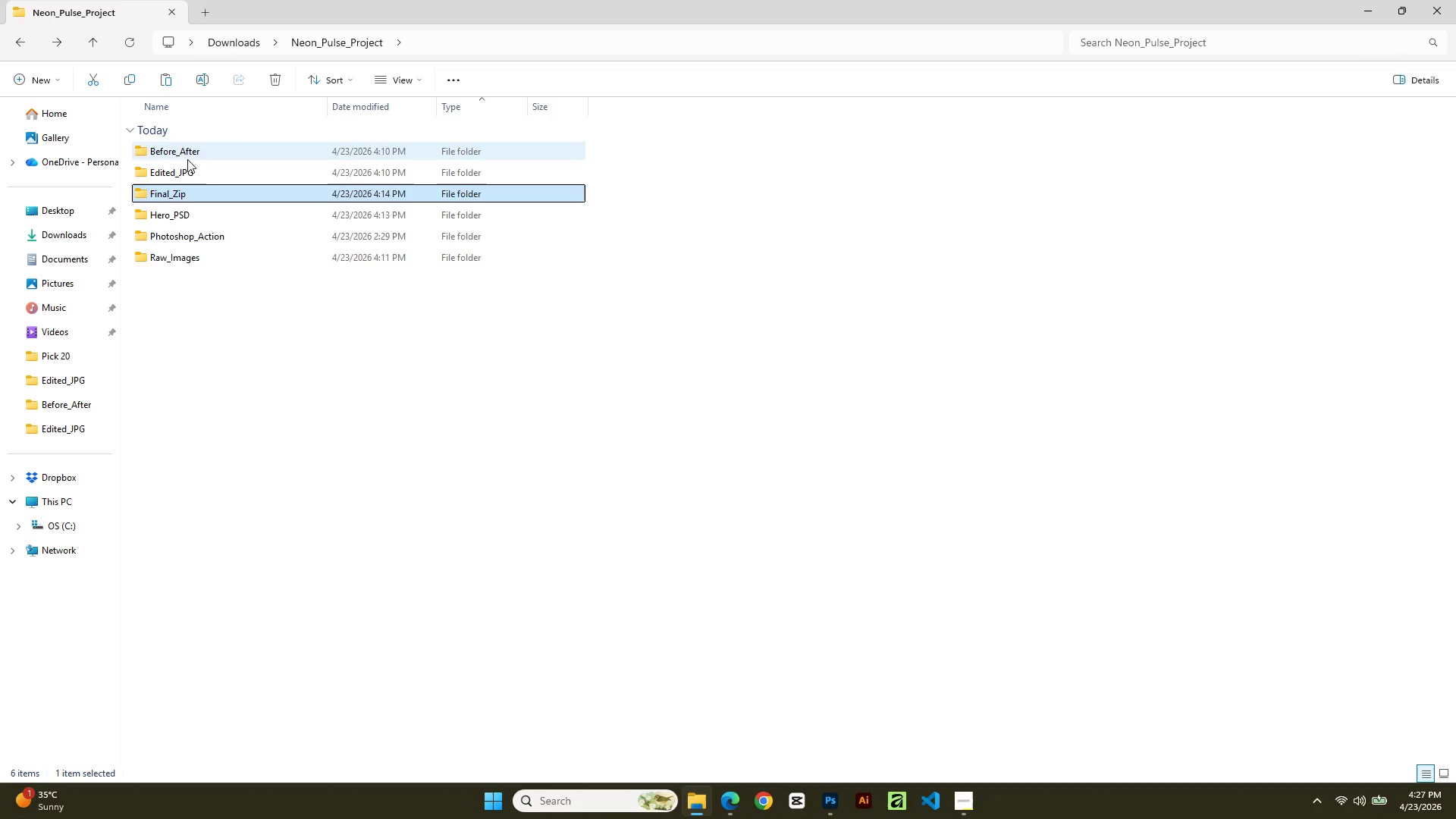 
double_click([187, 152])
 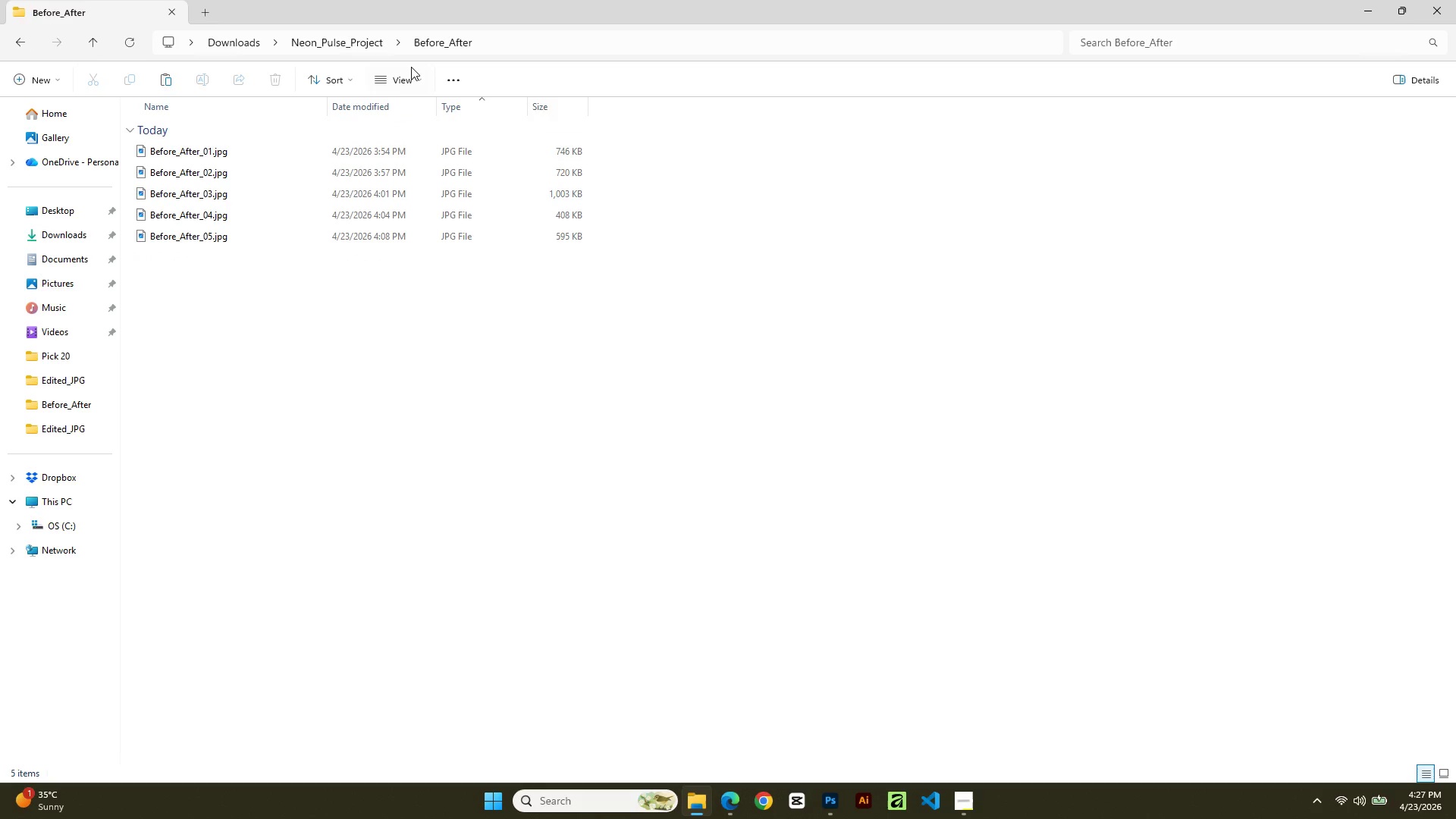 
left_click([413, 76])
 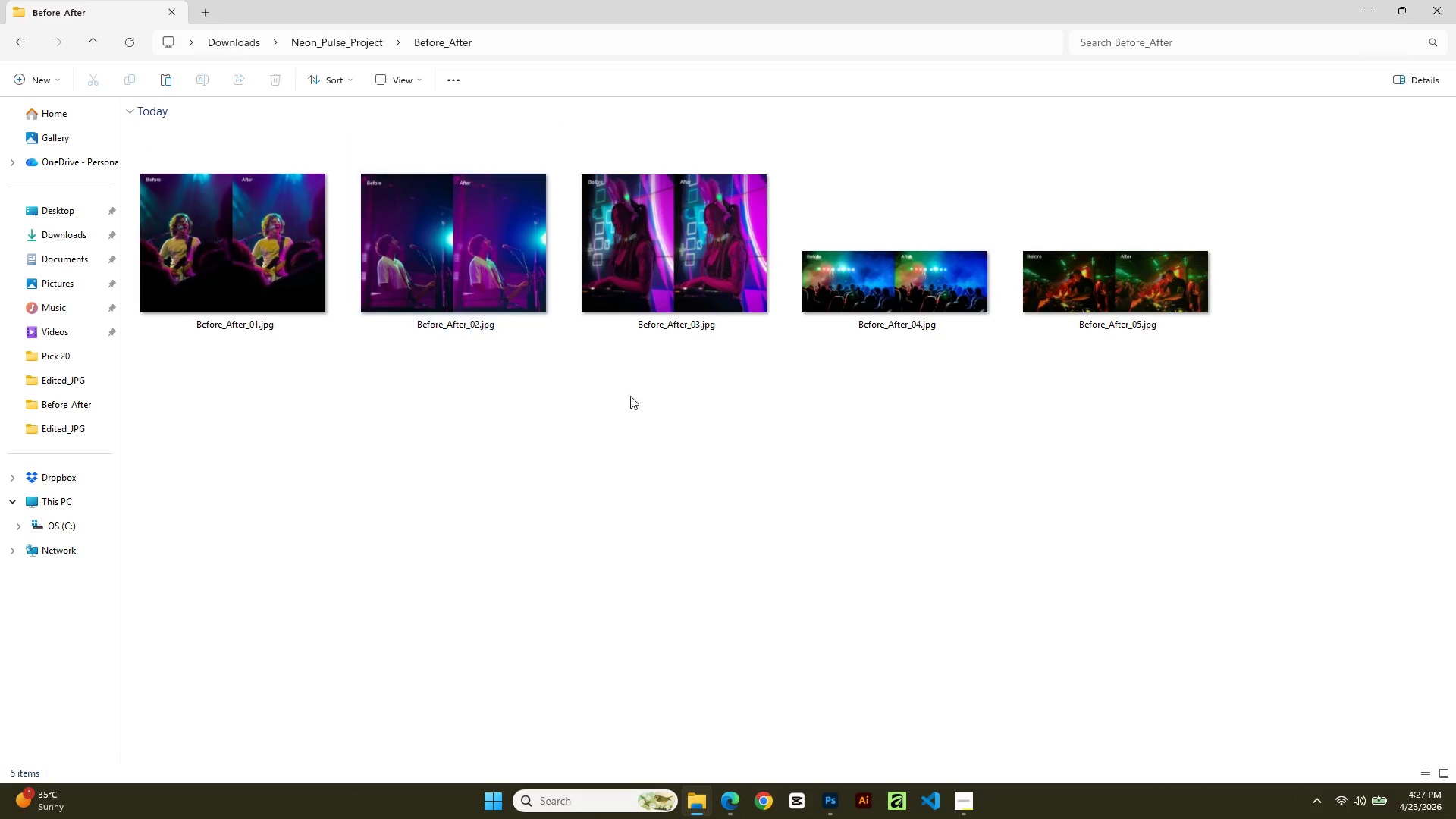 
scroll: coordinate [667, 460], scroll_direction: up, amount: 1.0
 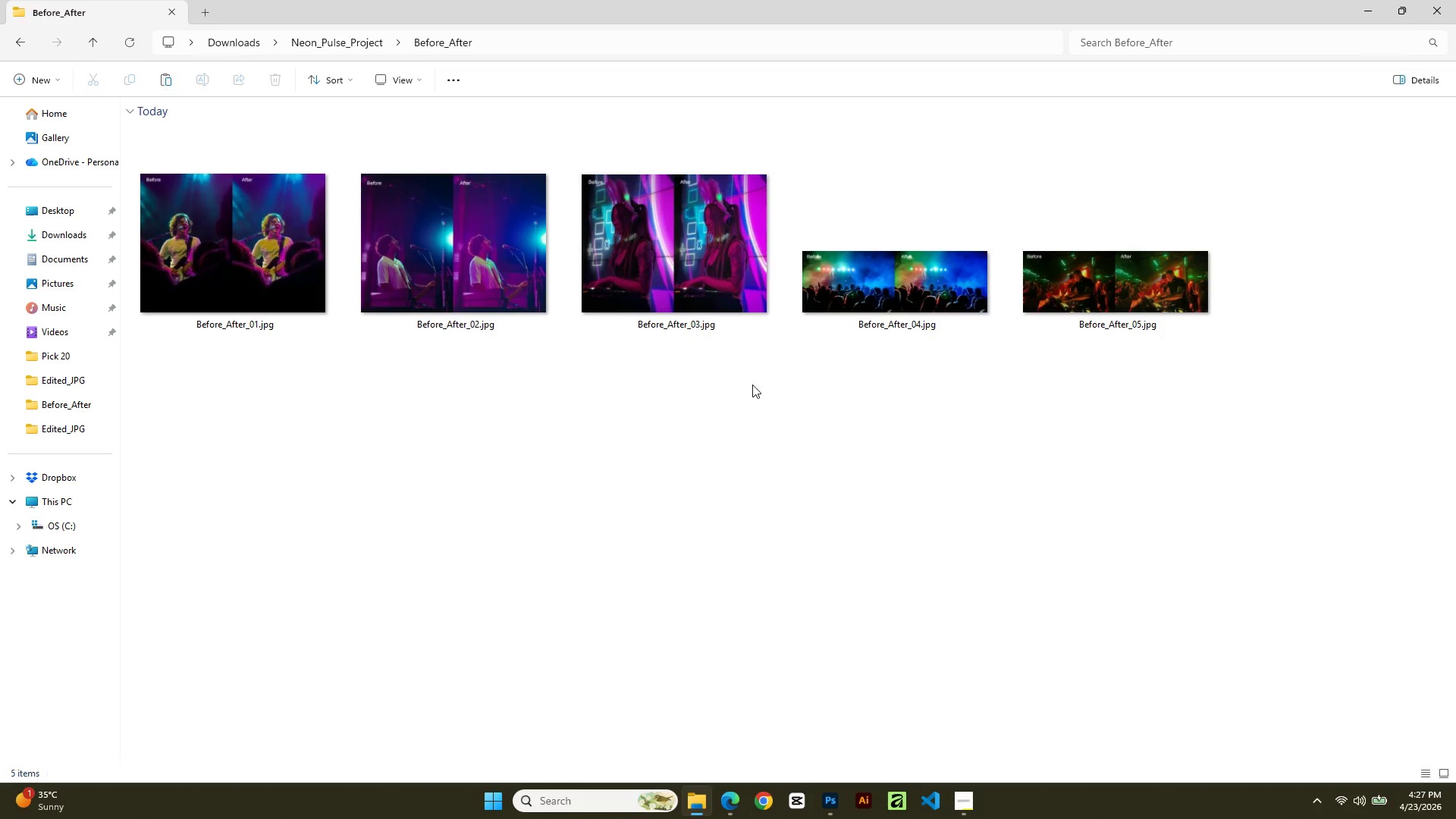 
left_click_drag(start_coordinate=[257, 243], to_coordinate=[262, 240])
 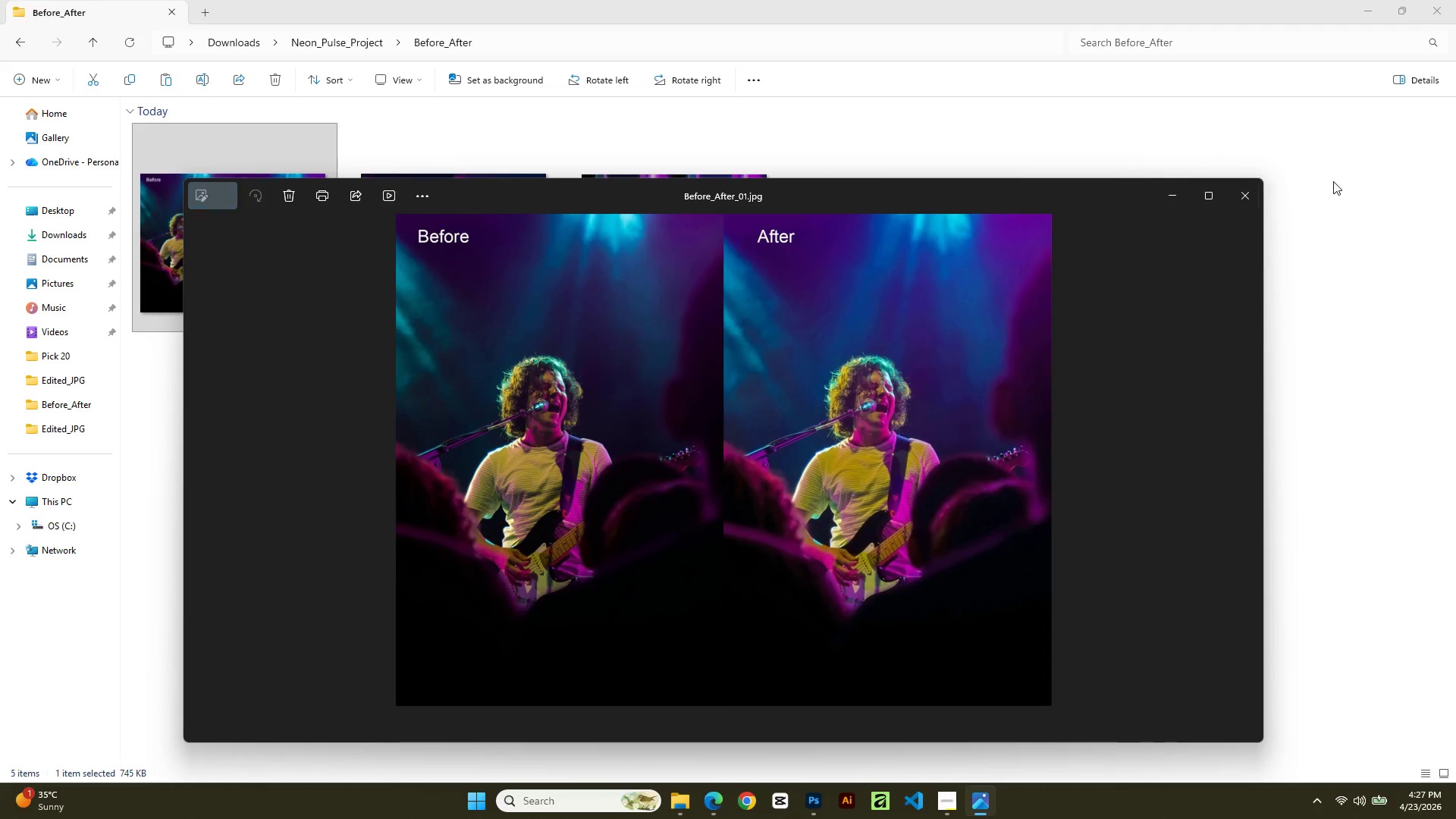 
left_click([1210, 205])
 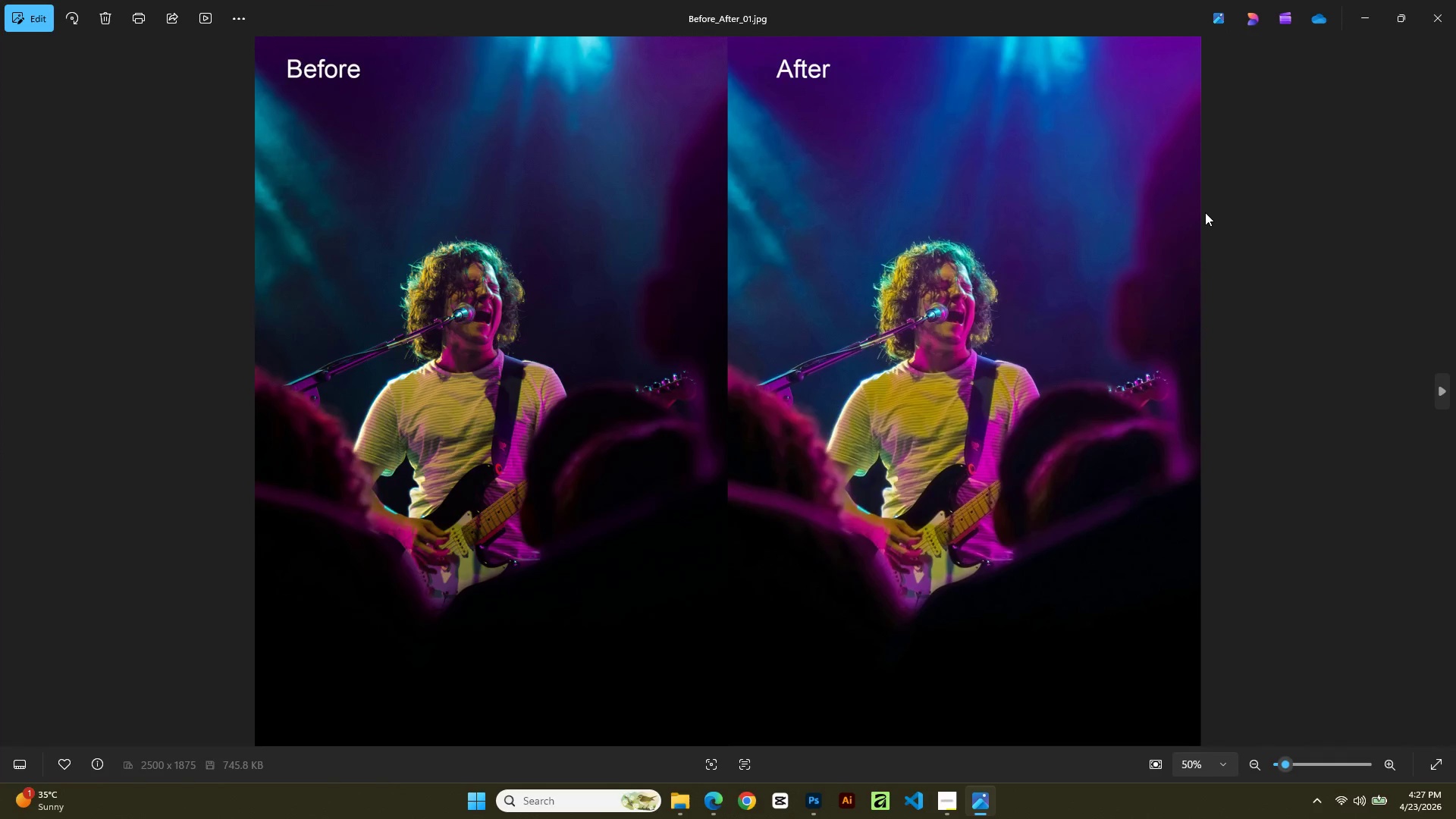 
key(ArrowRight)
 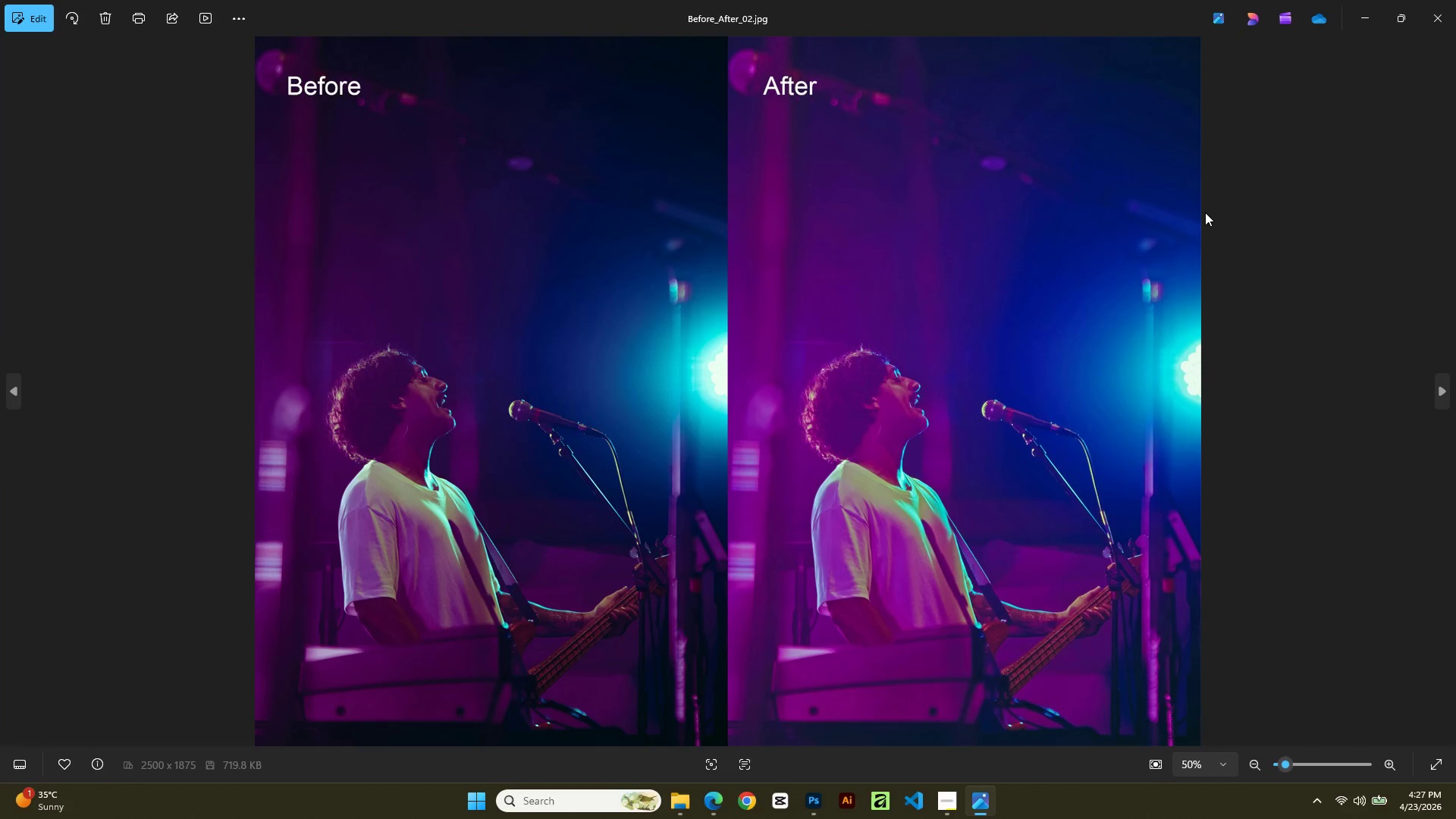 
key(ArrowRight)
 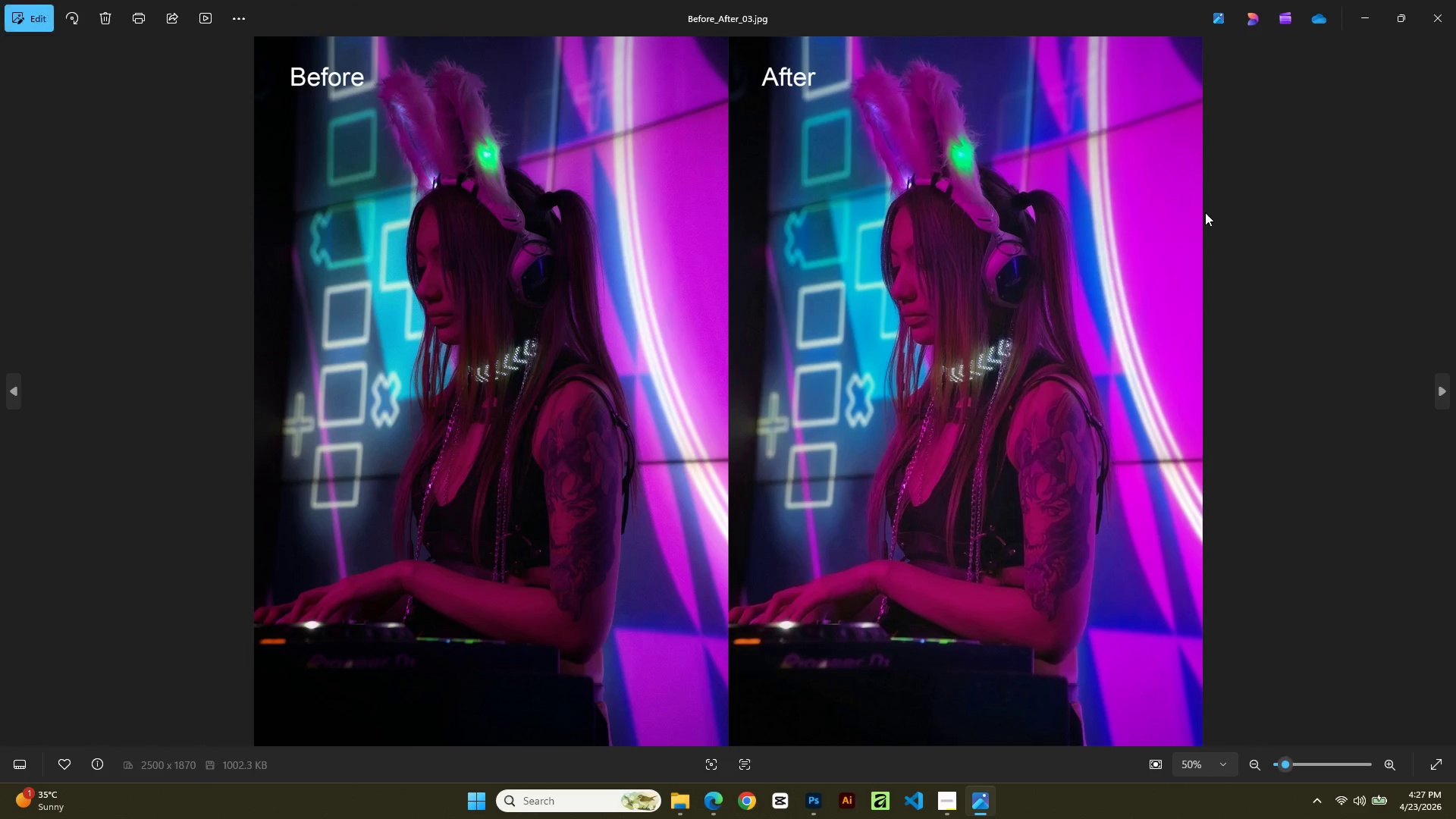 
key(ArrowRight)
 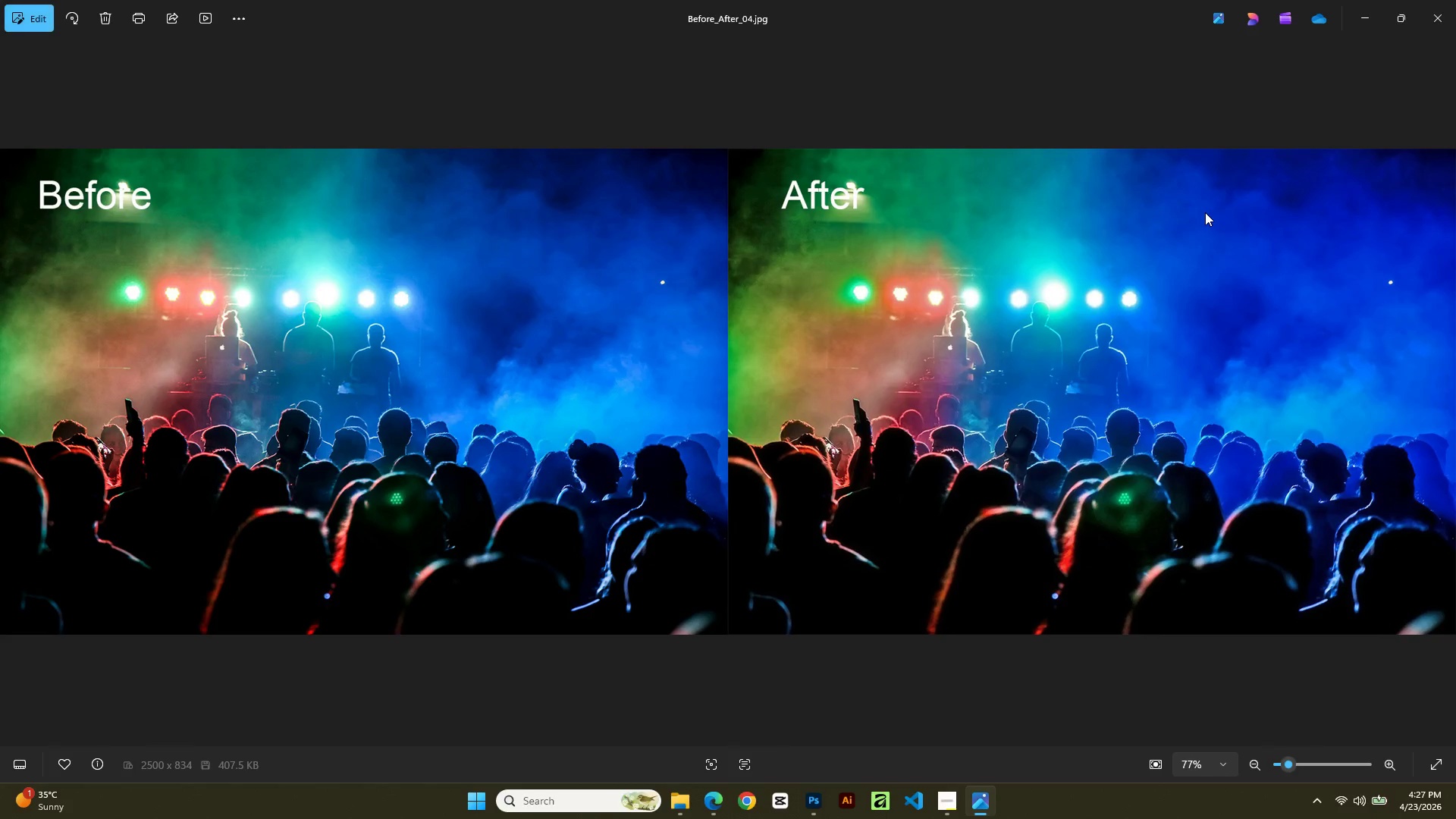 
key(ArrowRight)
 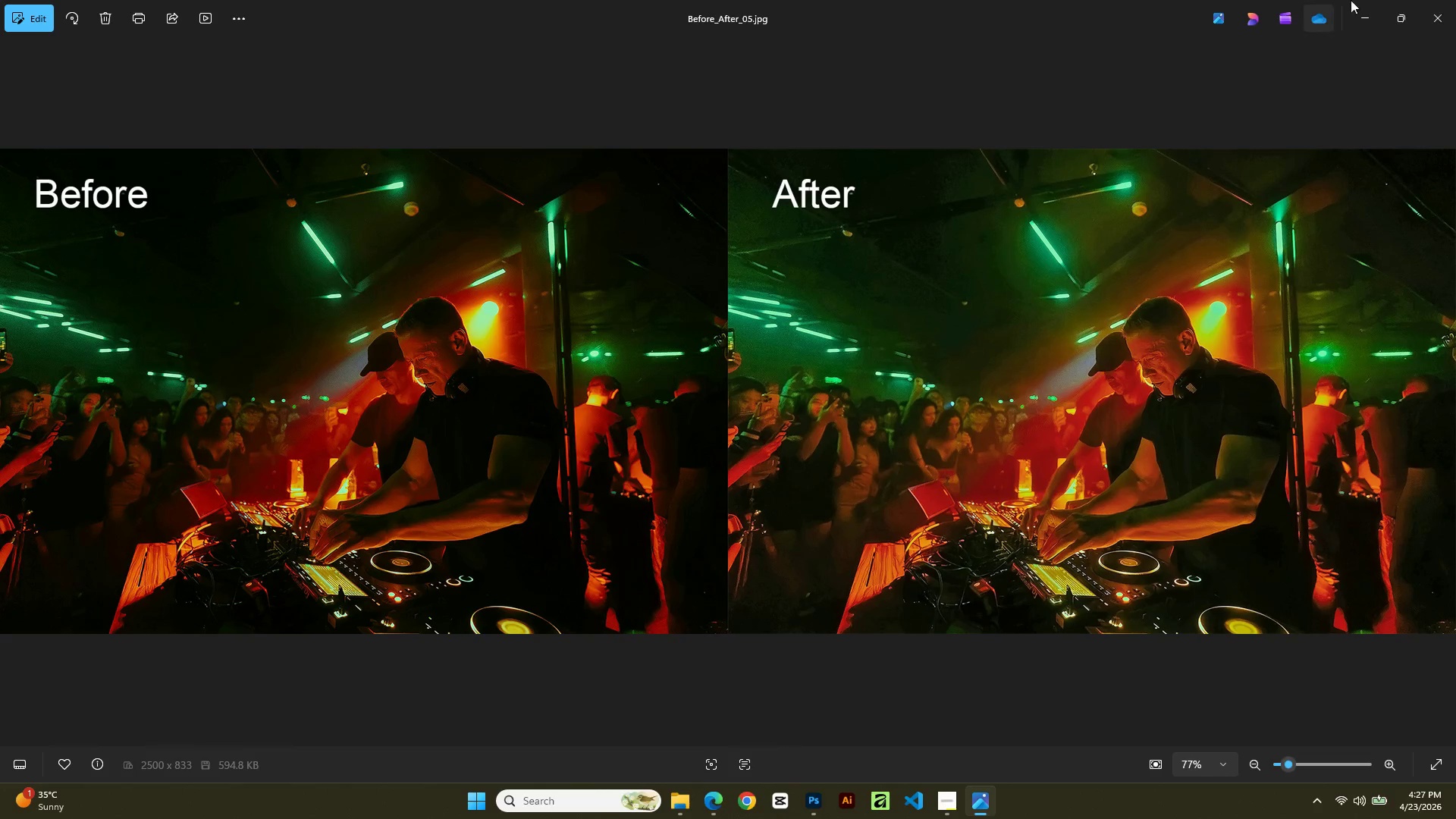 
left_click([1454, 0])
 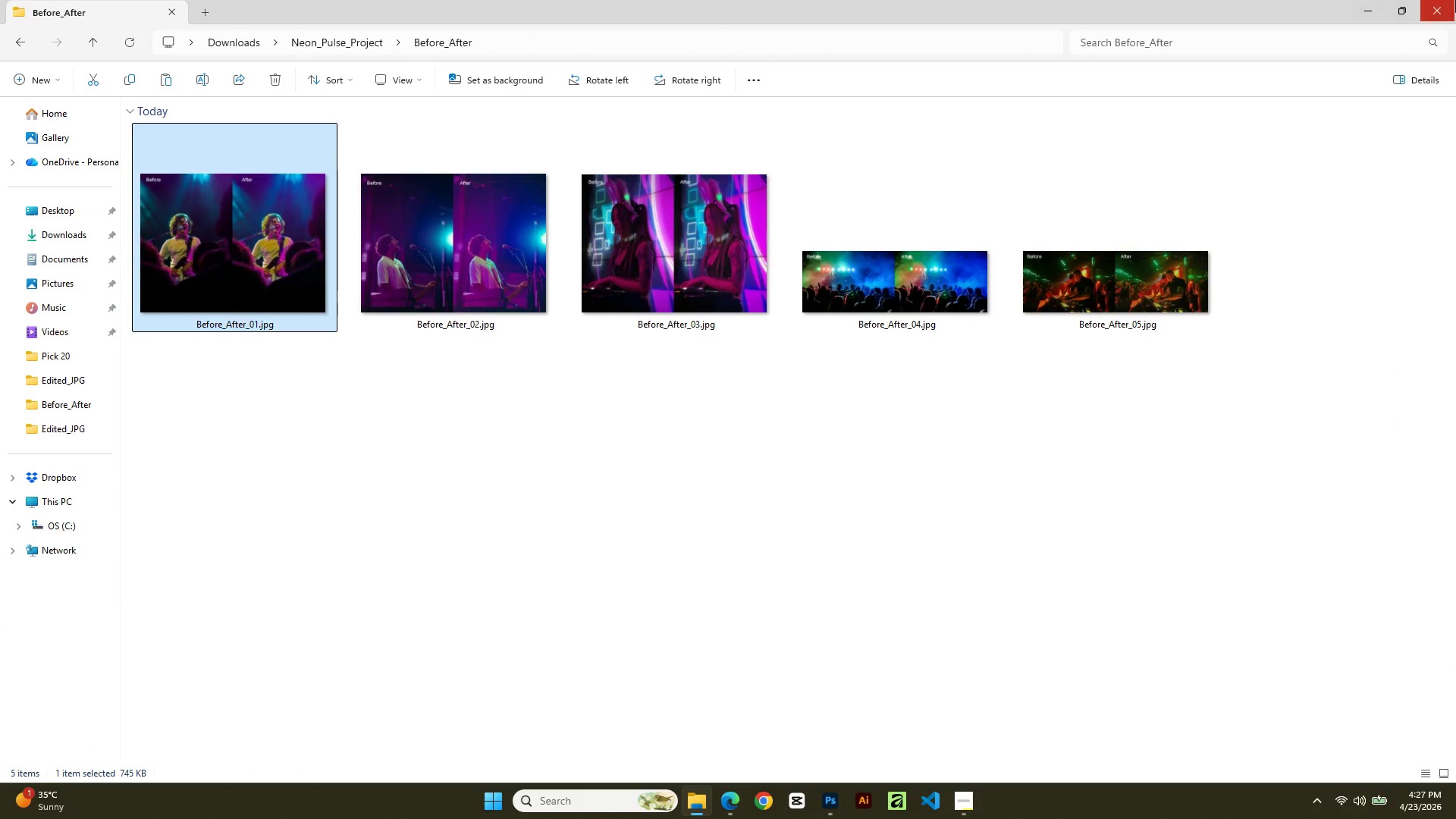 
left_click([1448, 0])
 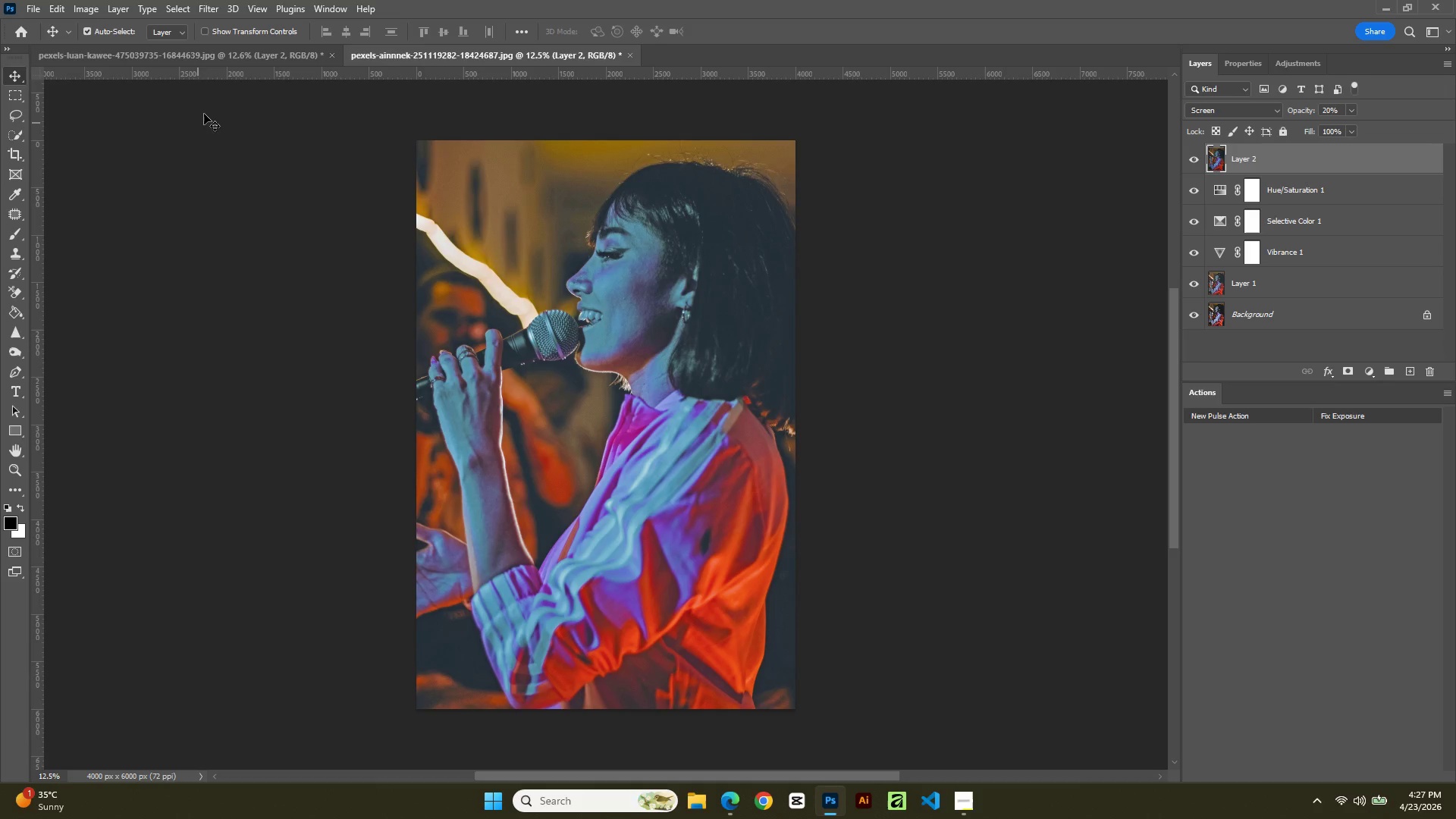 